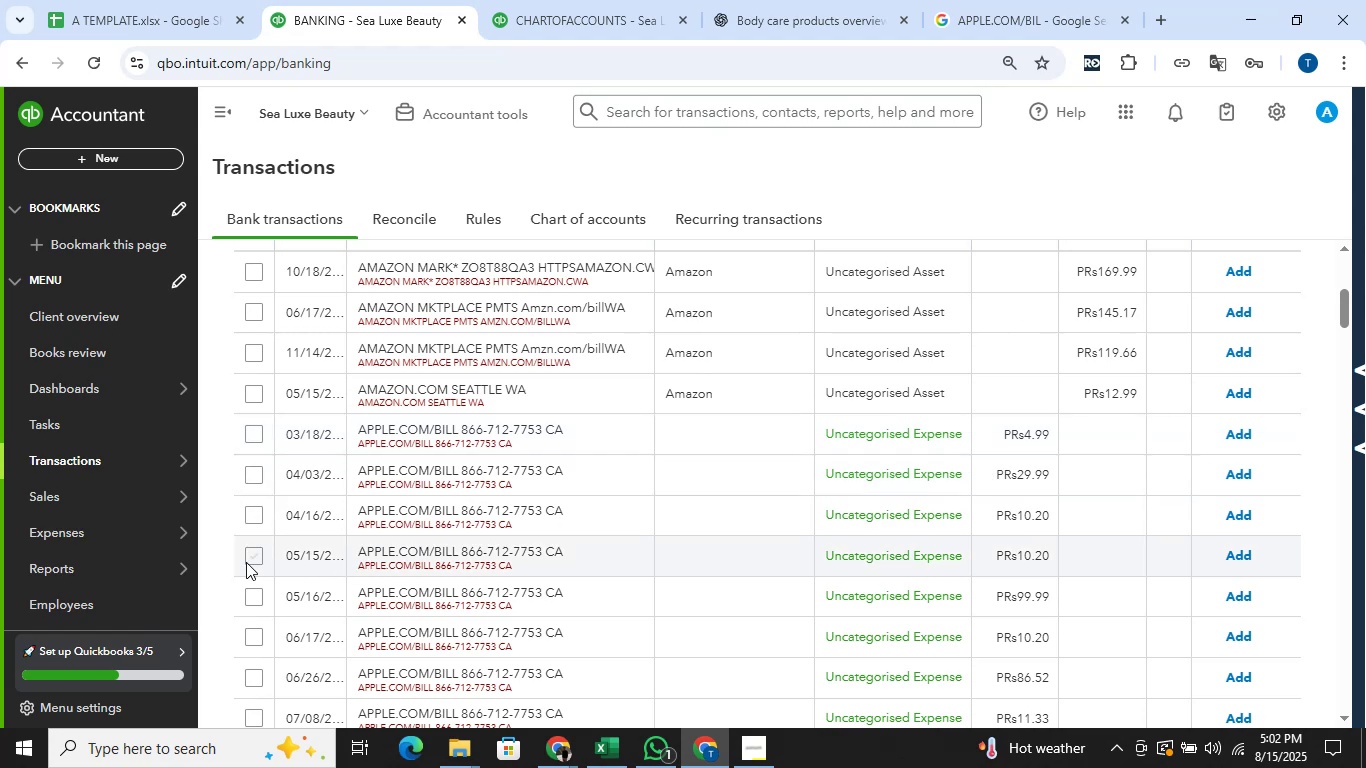 
left_click([249, 558])
 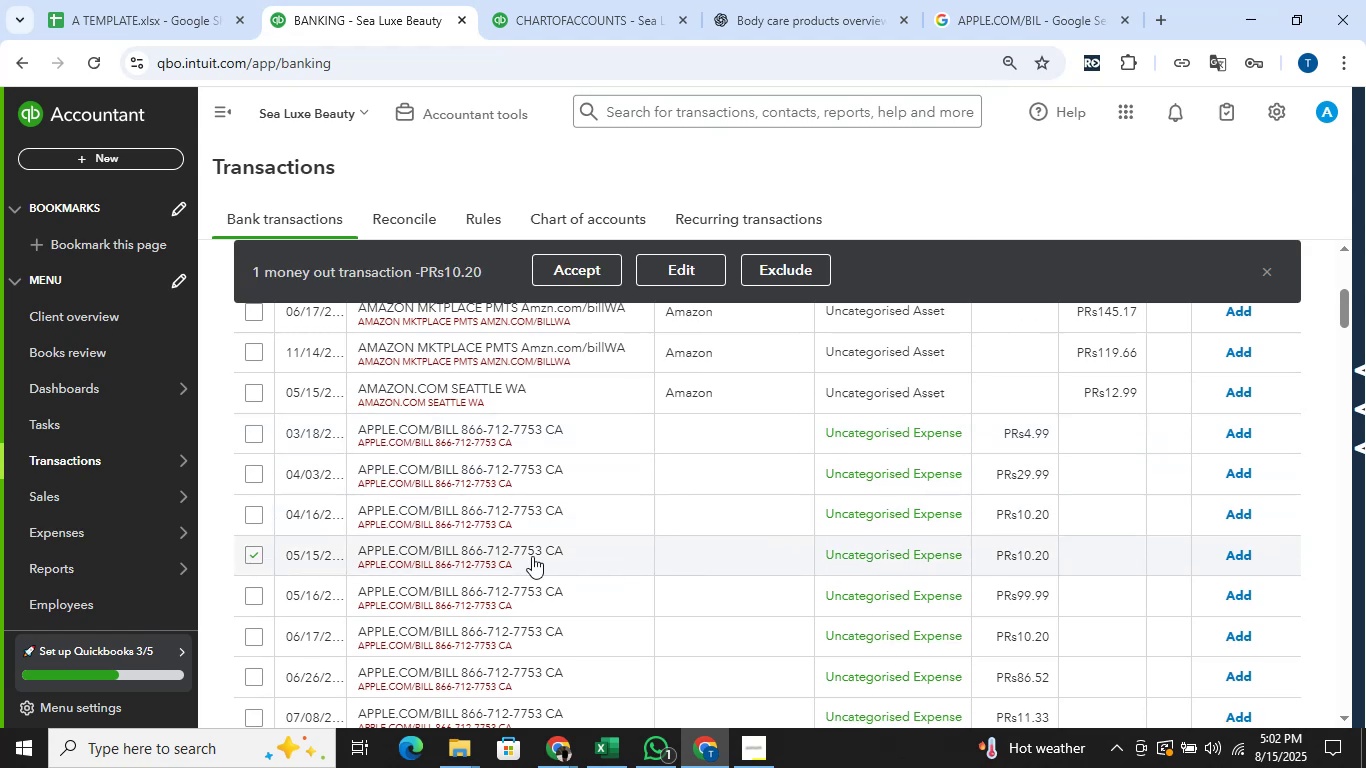 
left_click([253, 671])
 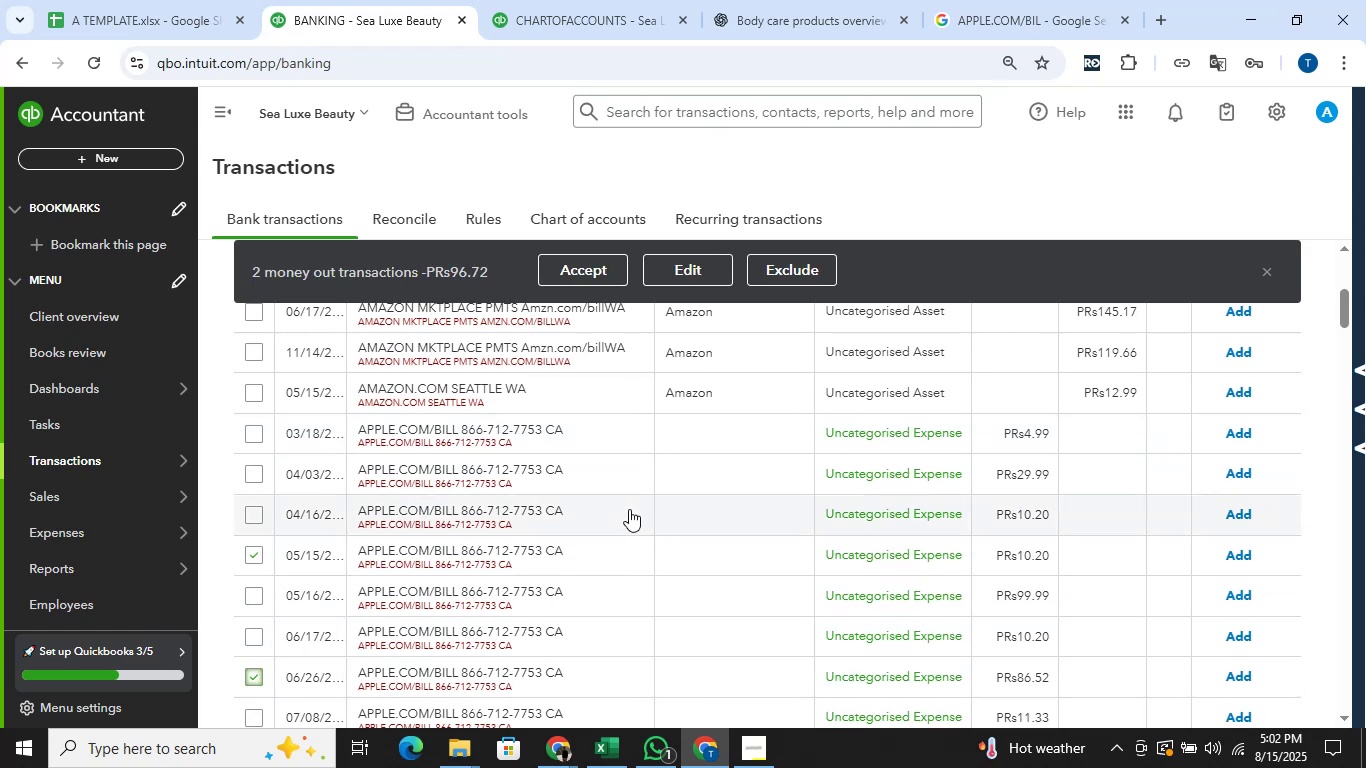 
scroll: coordinate [728, 488], scroll_direction: down, amount: 2.0
 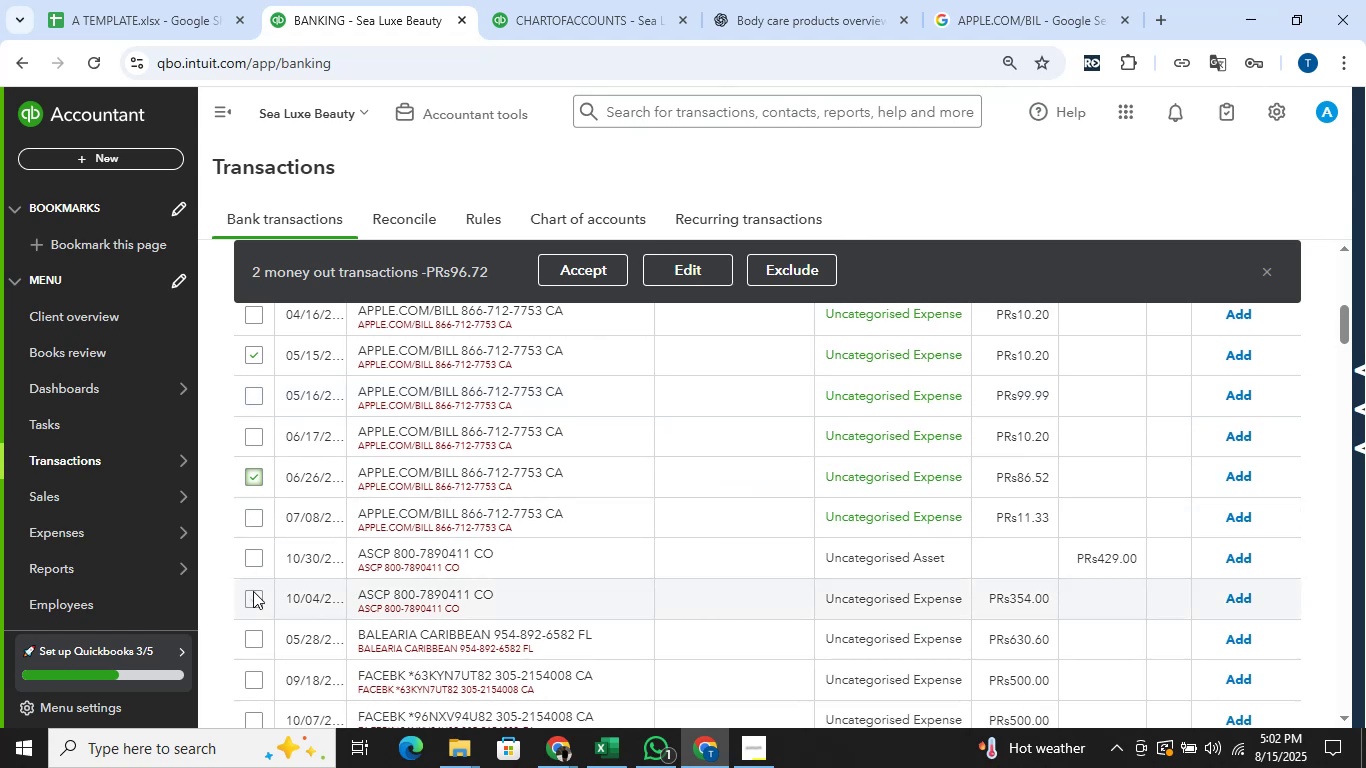 
left_click([257, 594])
 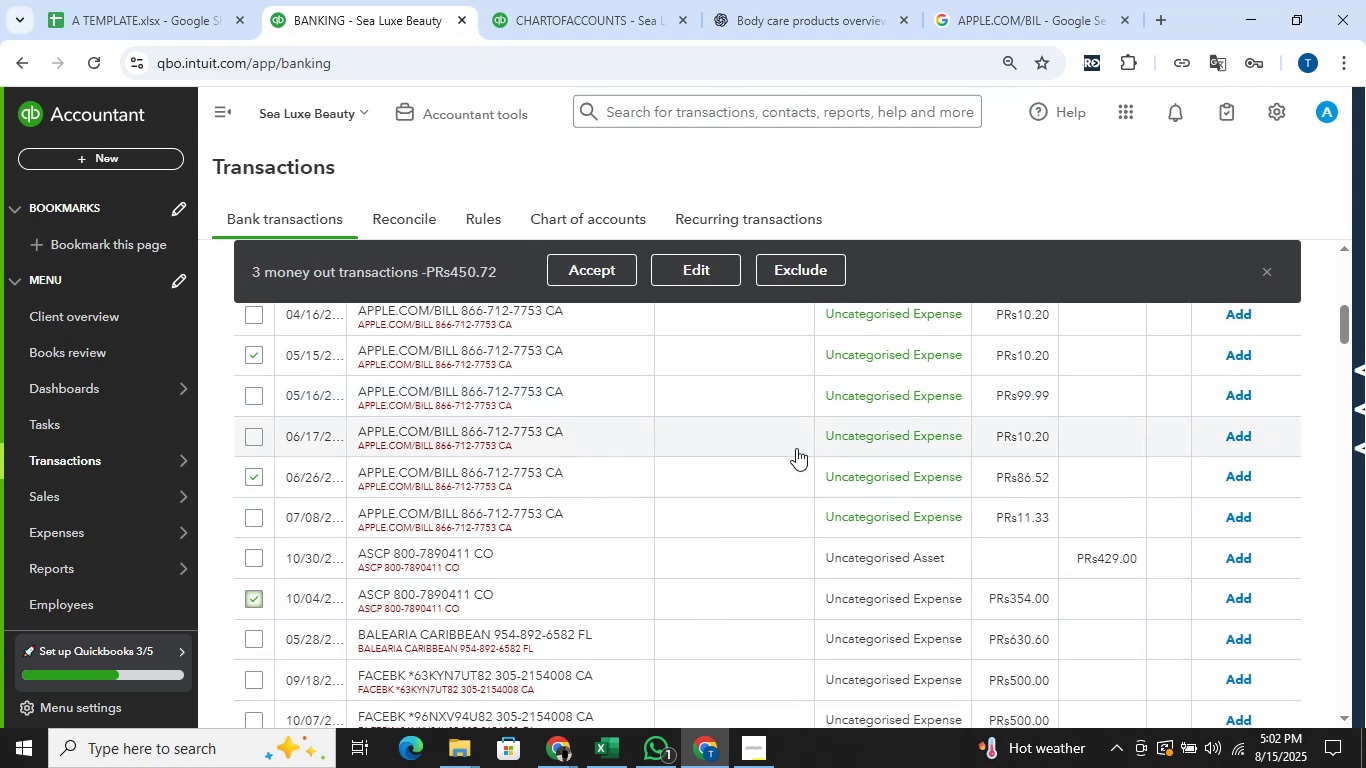 
scroll: coordinate [805, 445], scroll_direction: down, amount: 2.0
 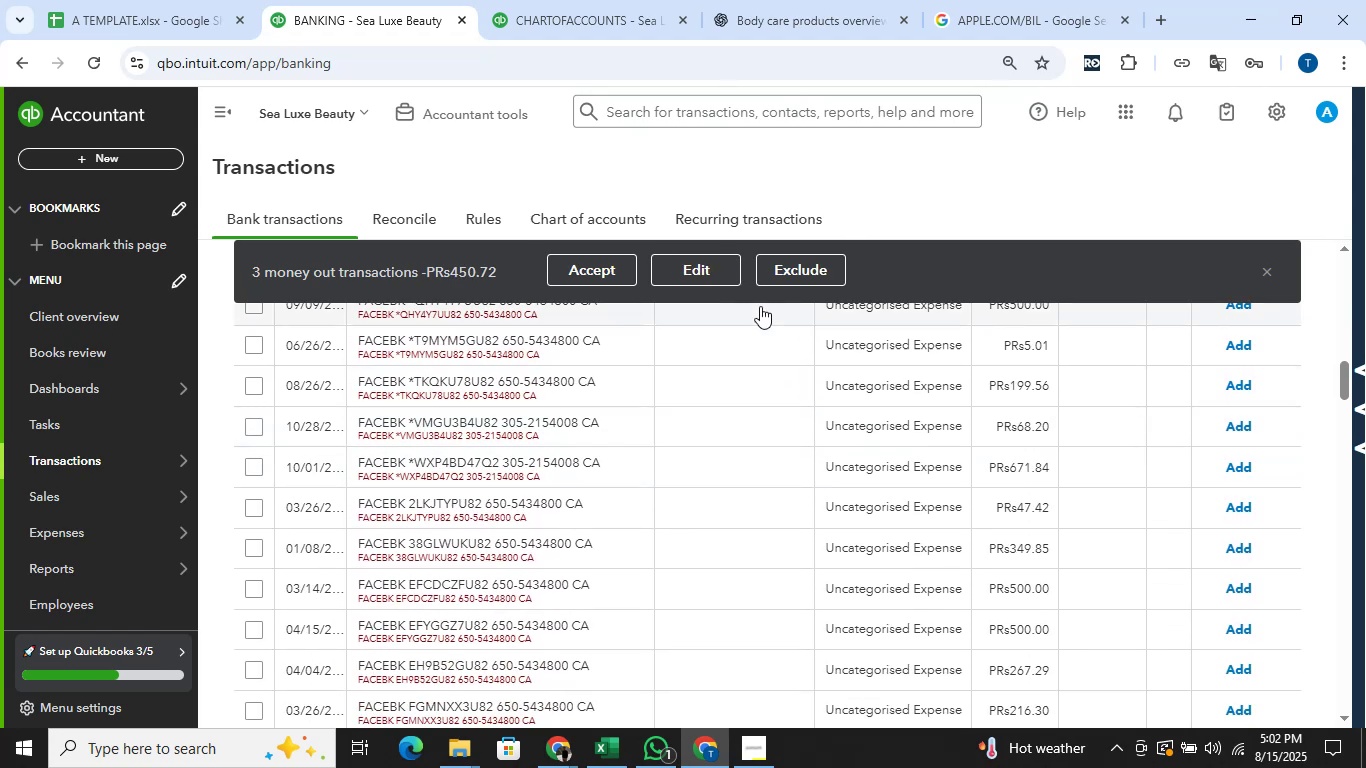 
left_click([720, 281])
 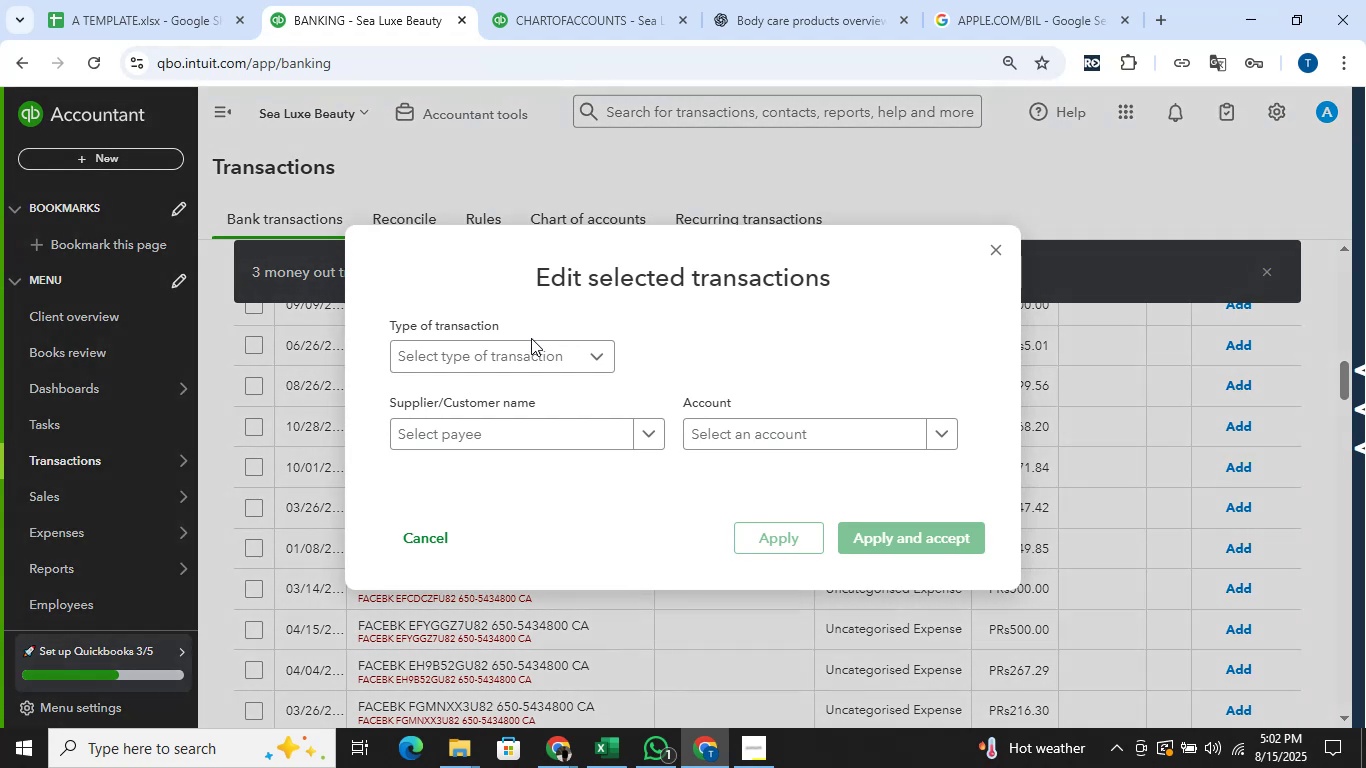 
left_click([500, 341])
 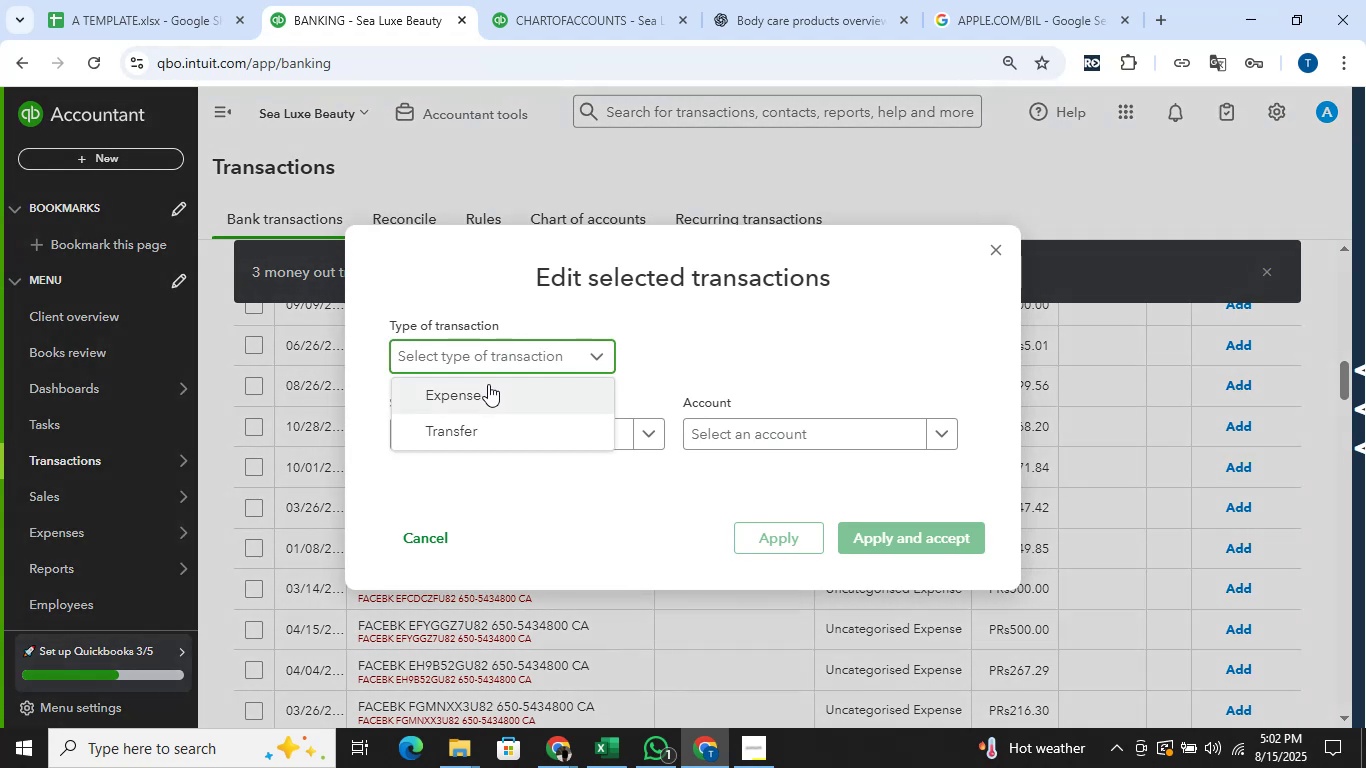 
left_click([488, 384])
 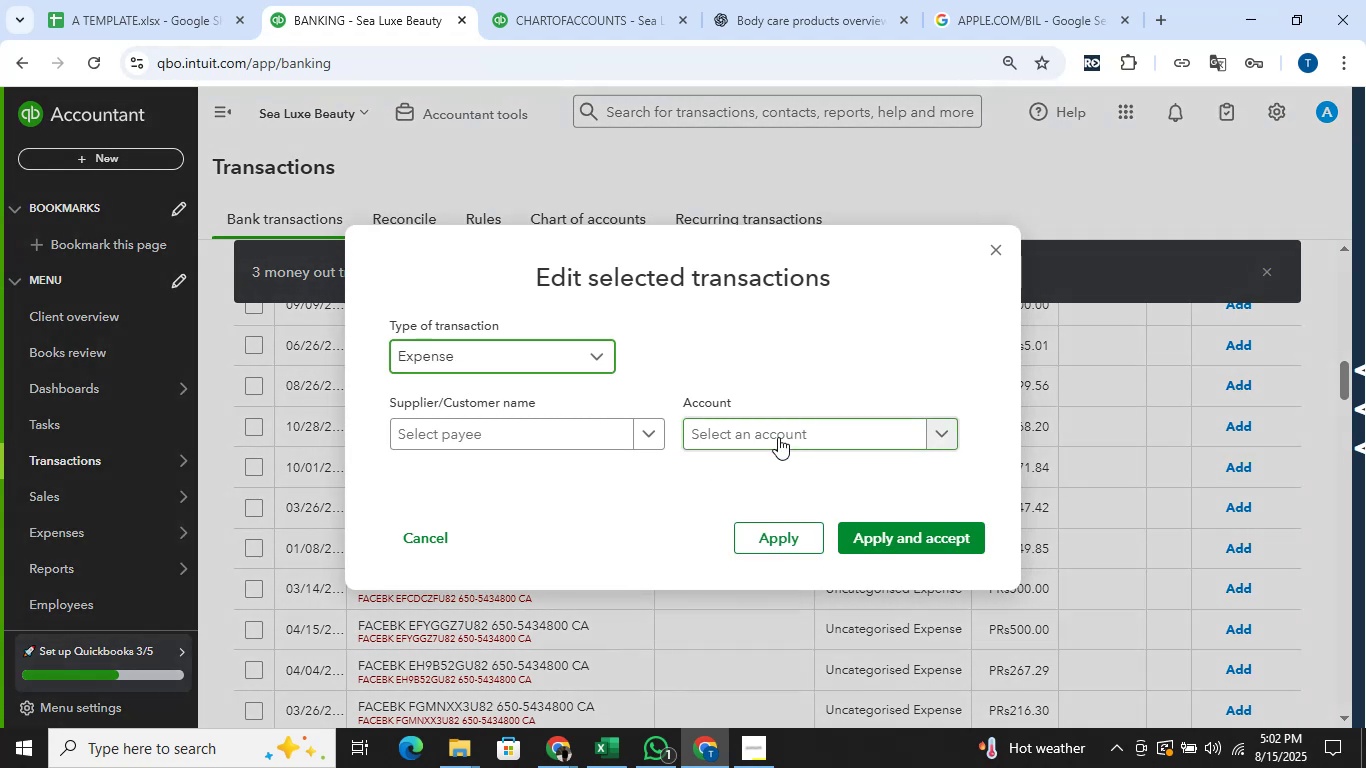 
left_click([518, 432])
 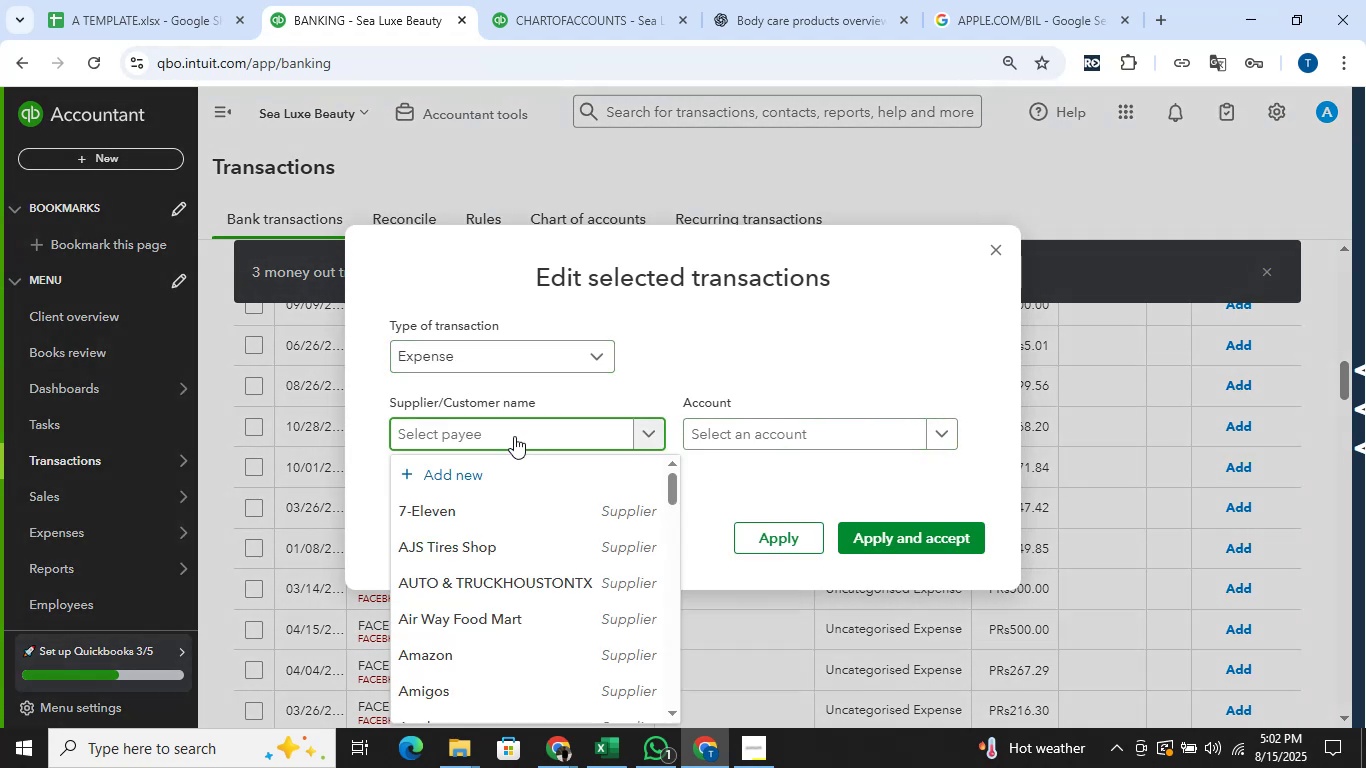 
type(app)
 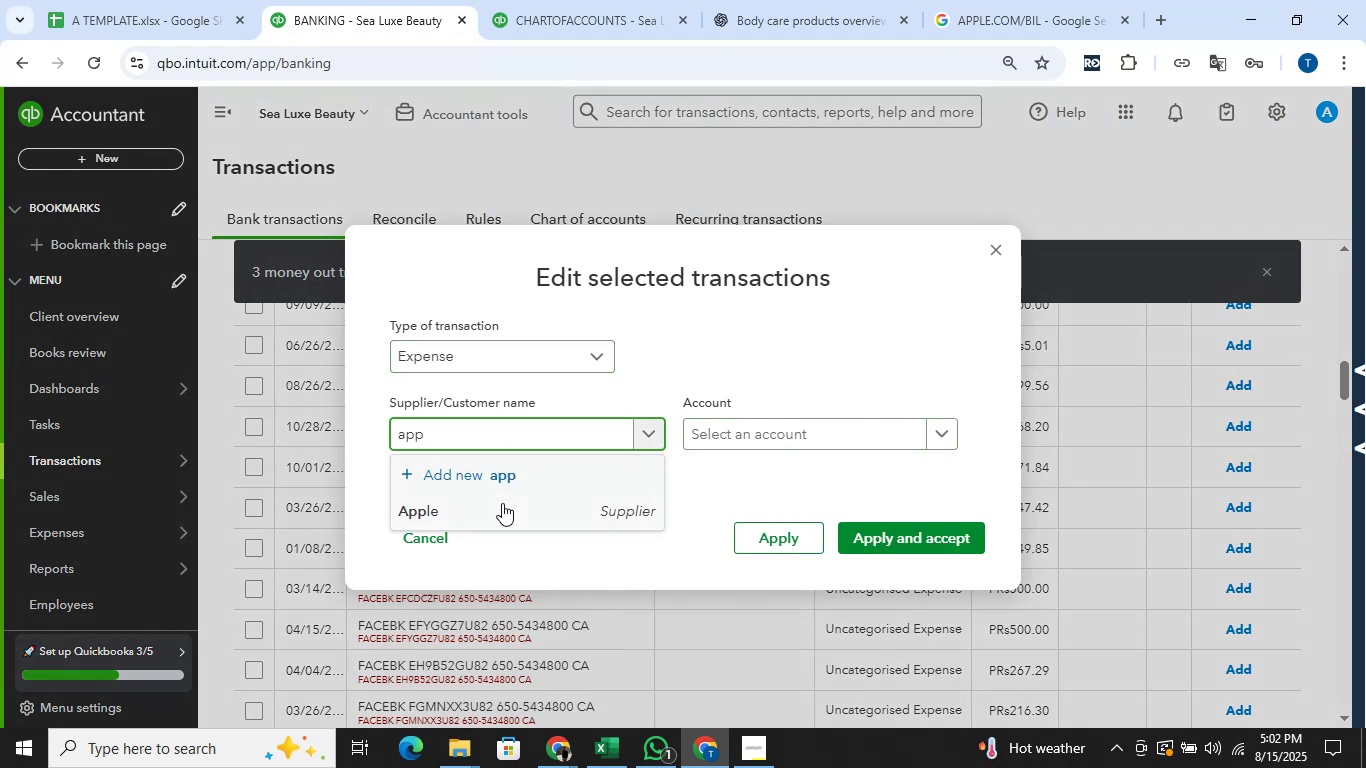 
left_click([502, 507])
 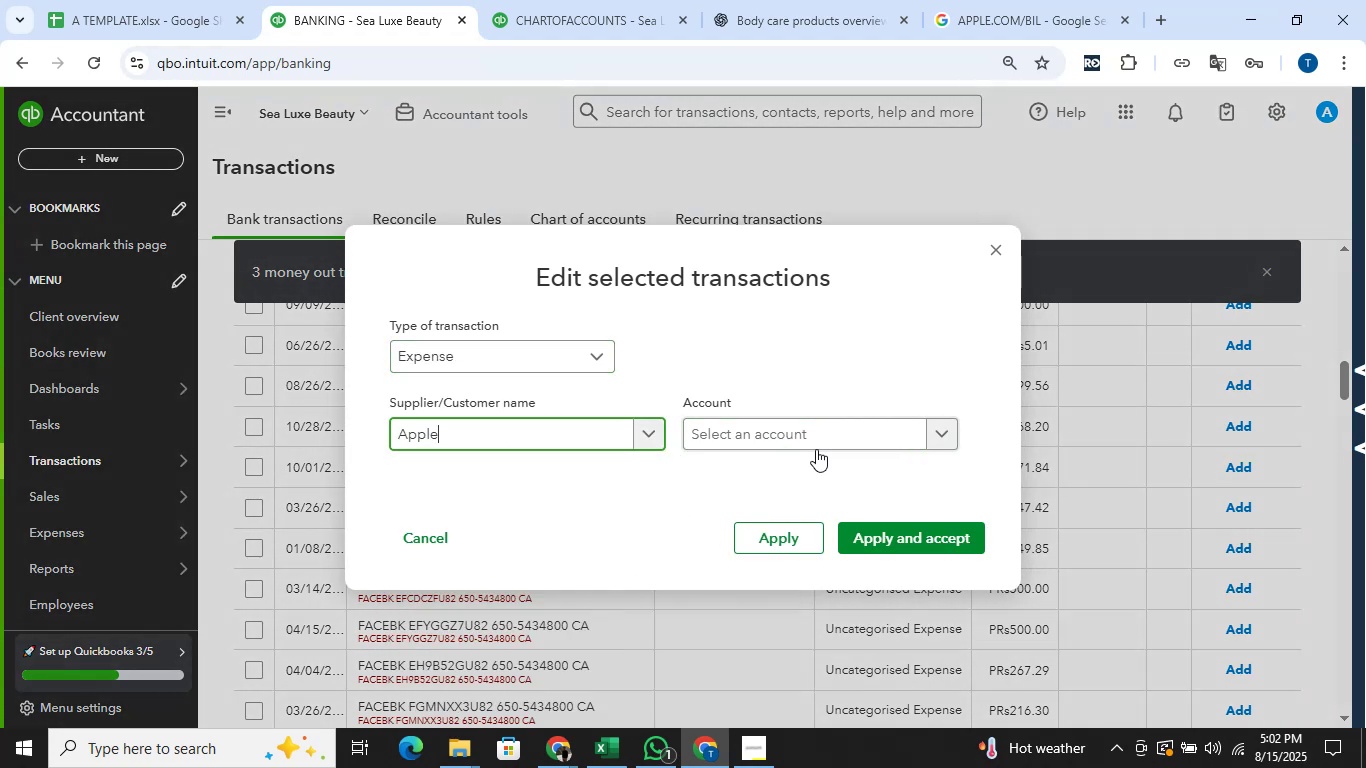 
left_click([819, 437])
 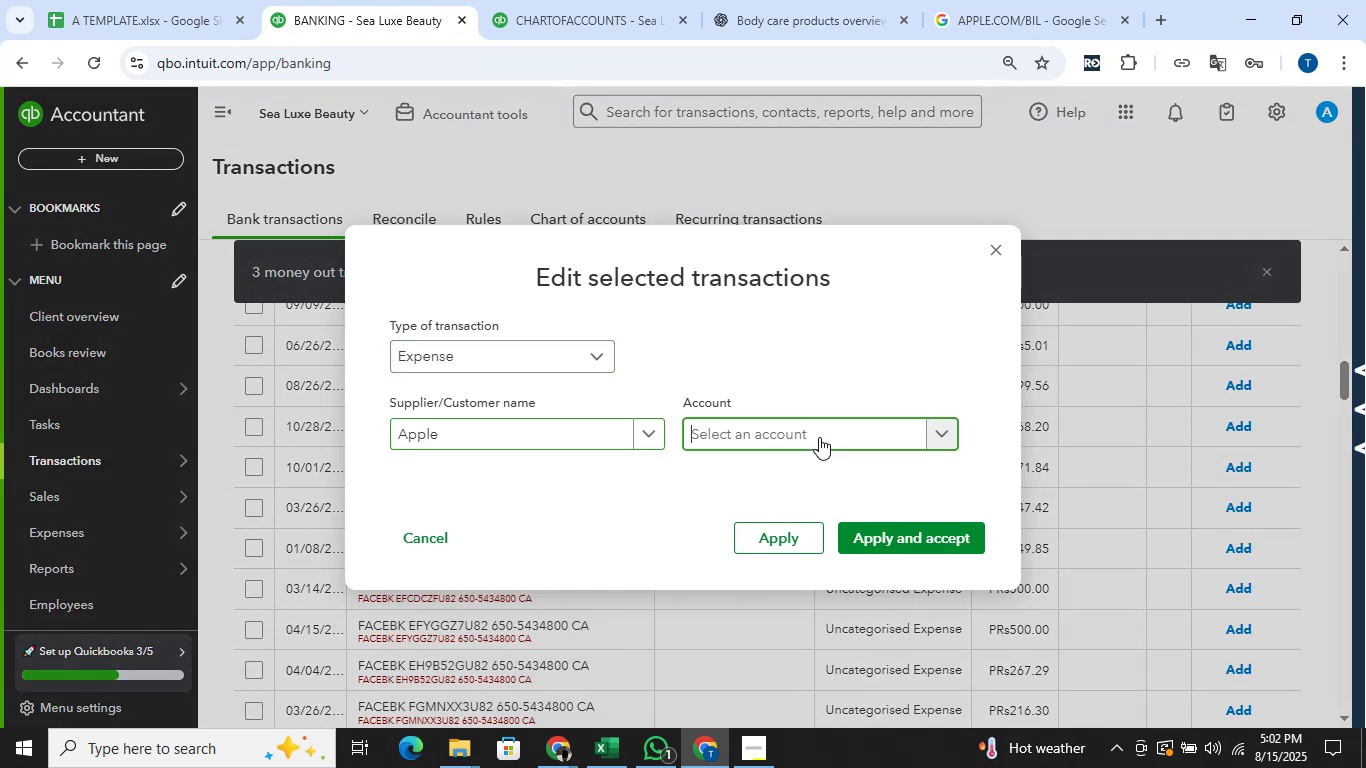 
type(cost)
 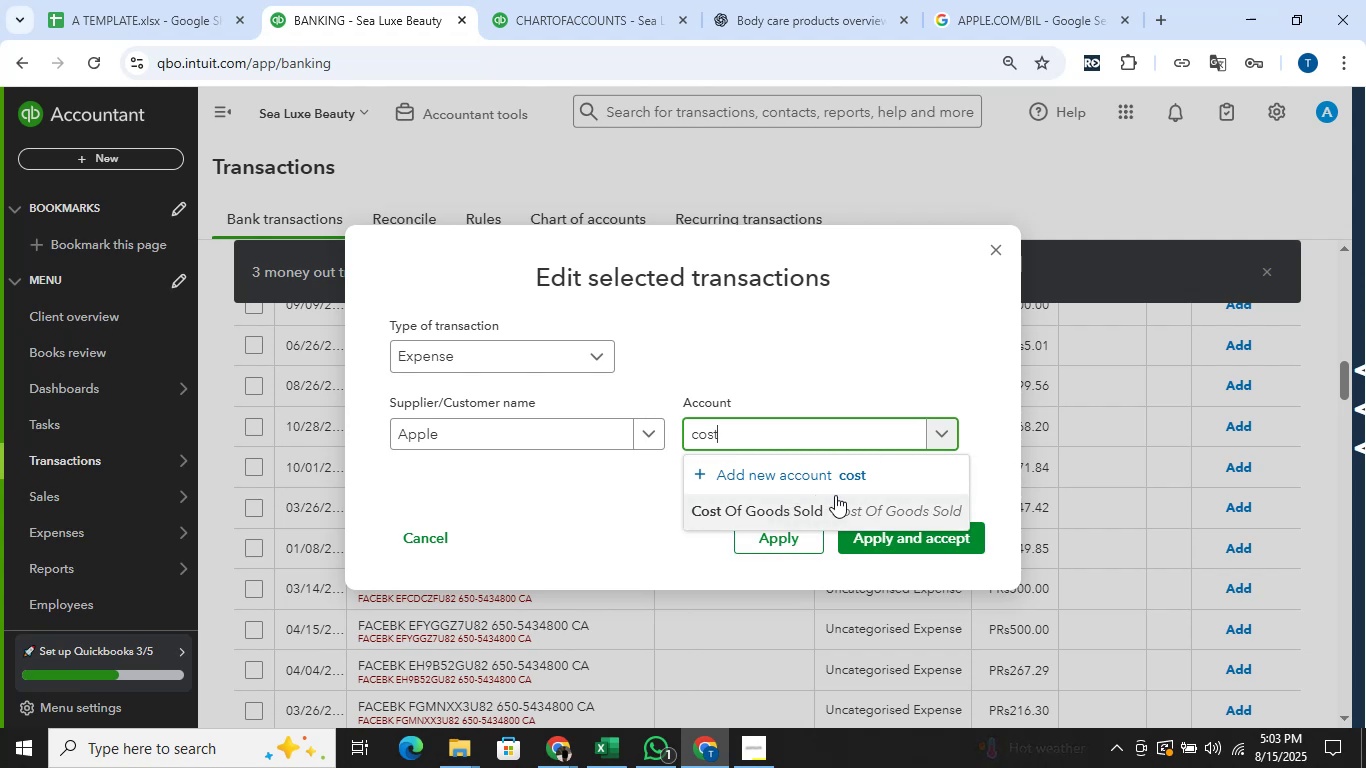 
left_click([880, 529])
 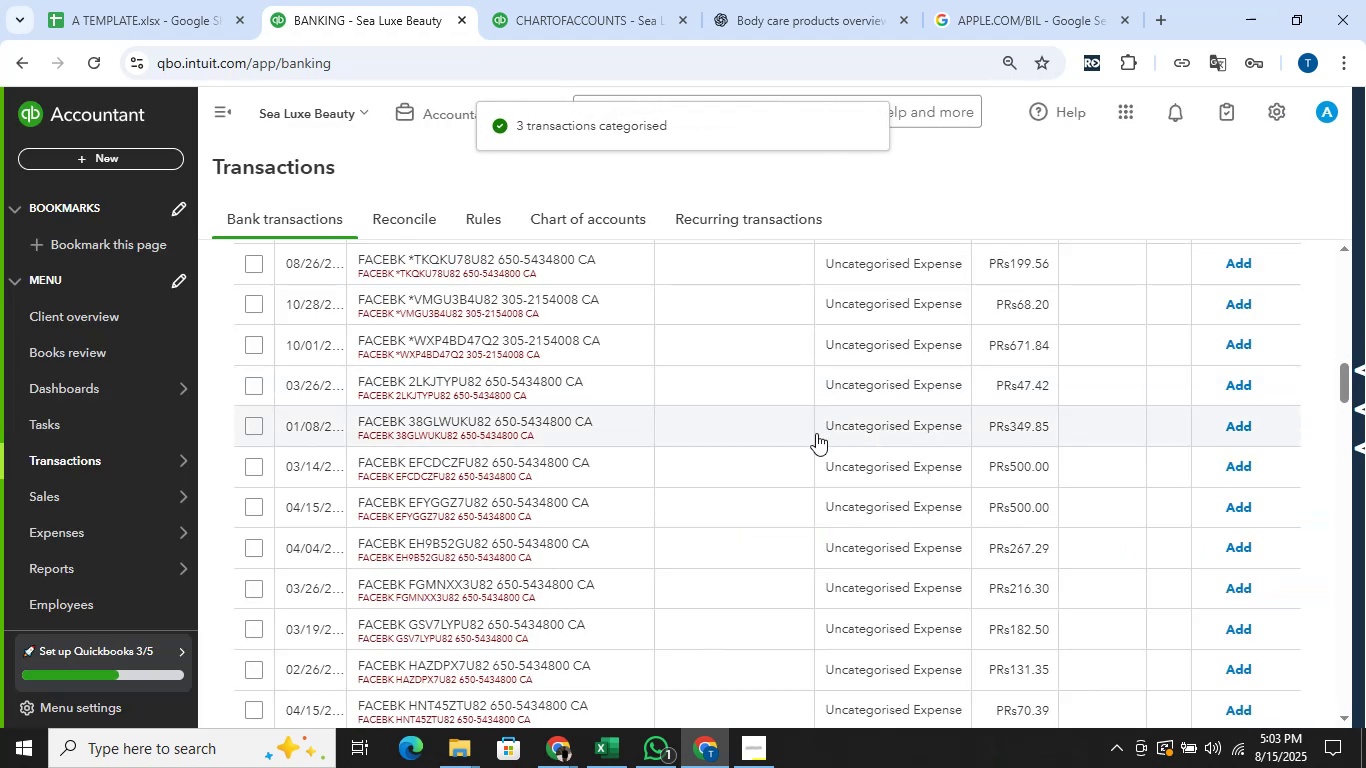 
wait(5.18)
 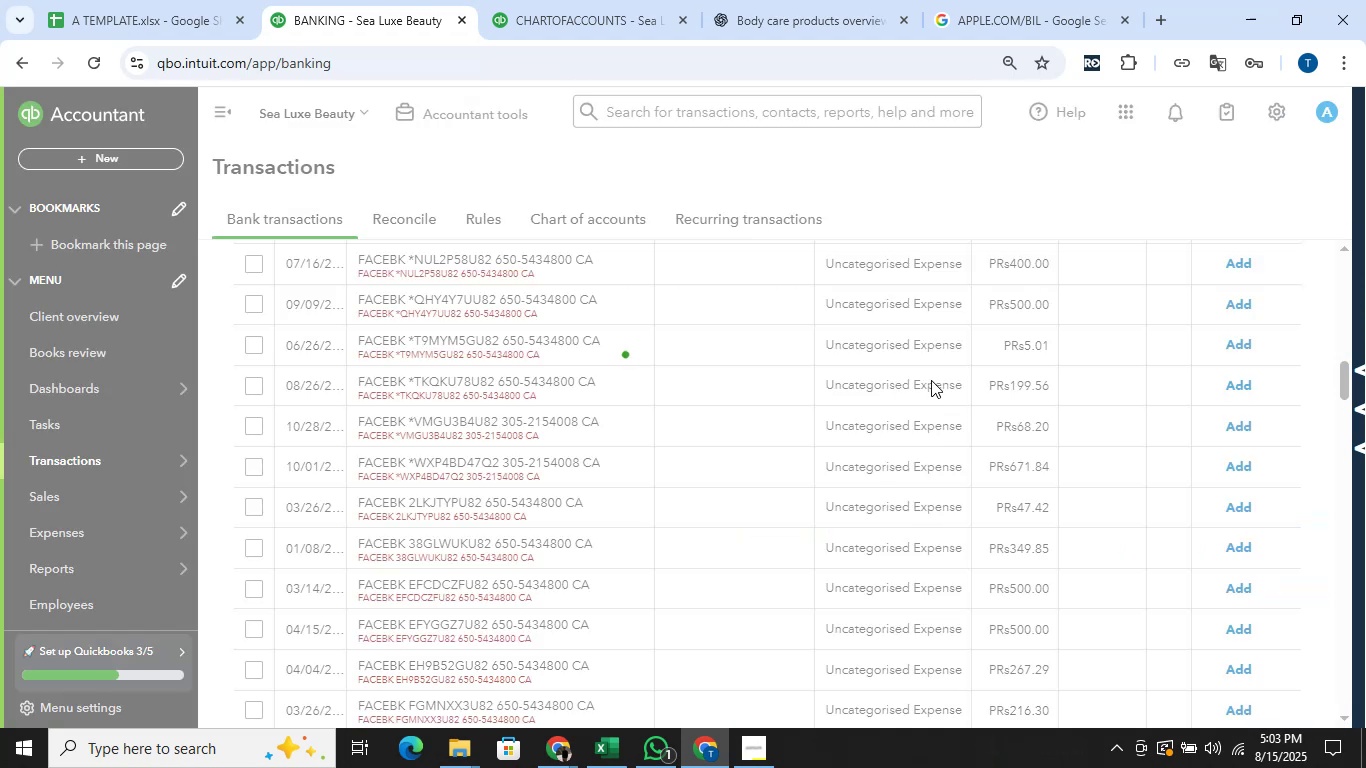 
scroll: coordinate [827, 423], scroll_direction: up, amount: 1.0
 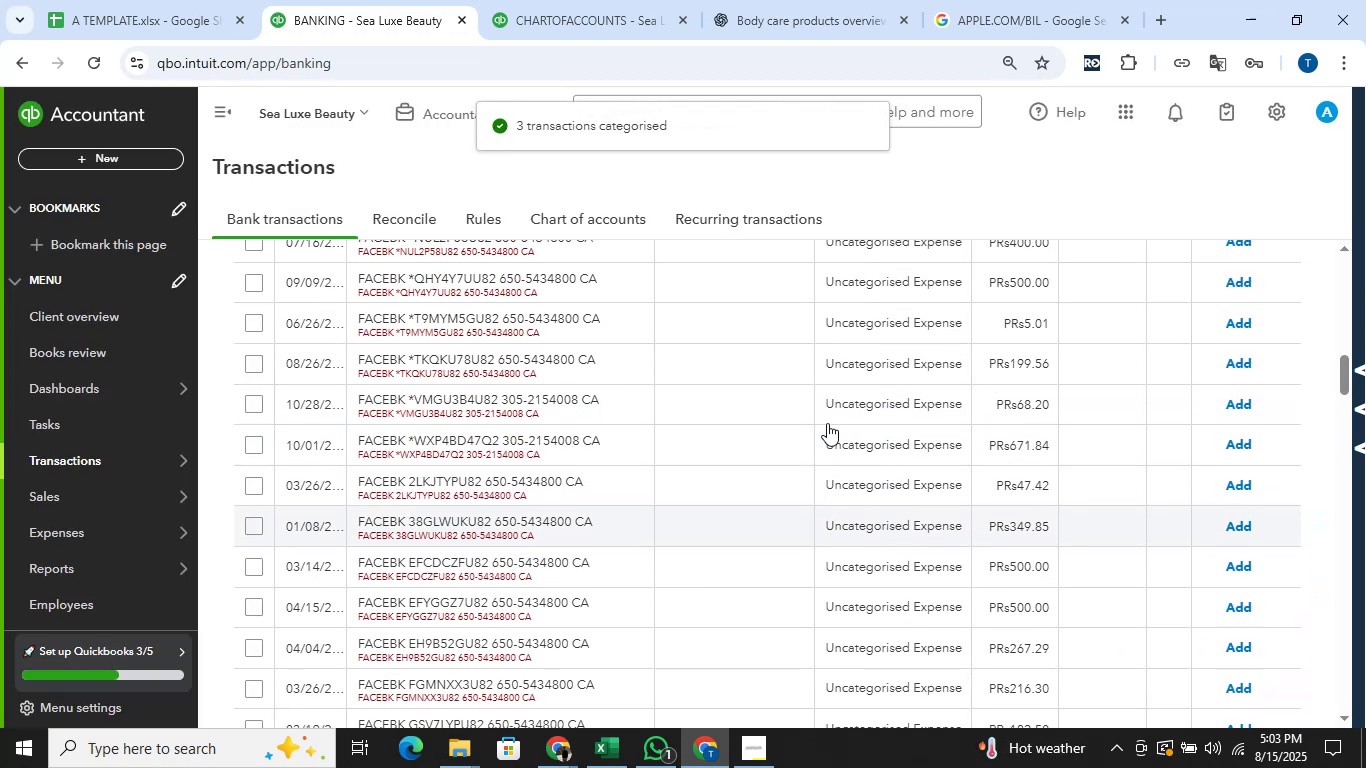 
scroll: coordinate [827, 423], scroll_direction: down, amount: 12.0
 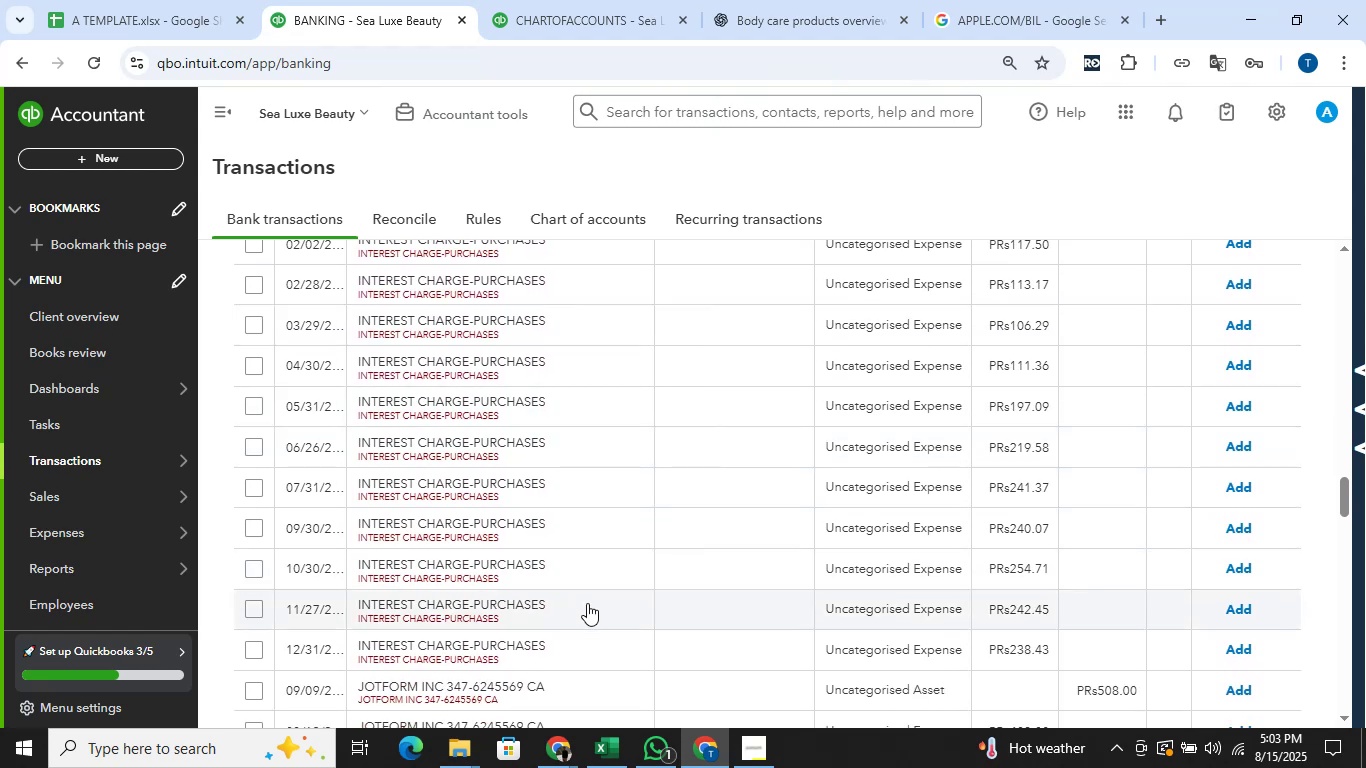 
left_click_drag(start_coordinate=[549, 602], to_coordinate=[358, 609])
 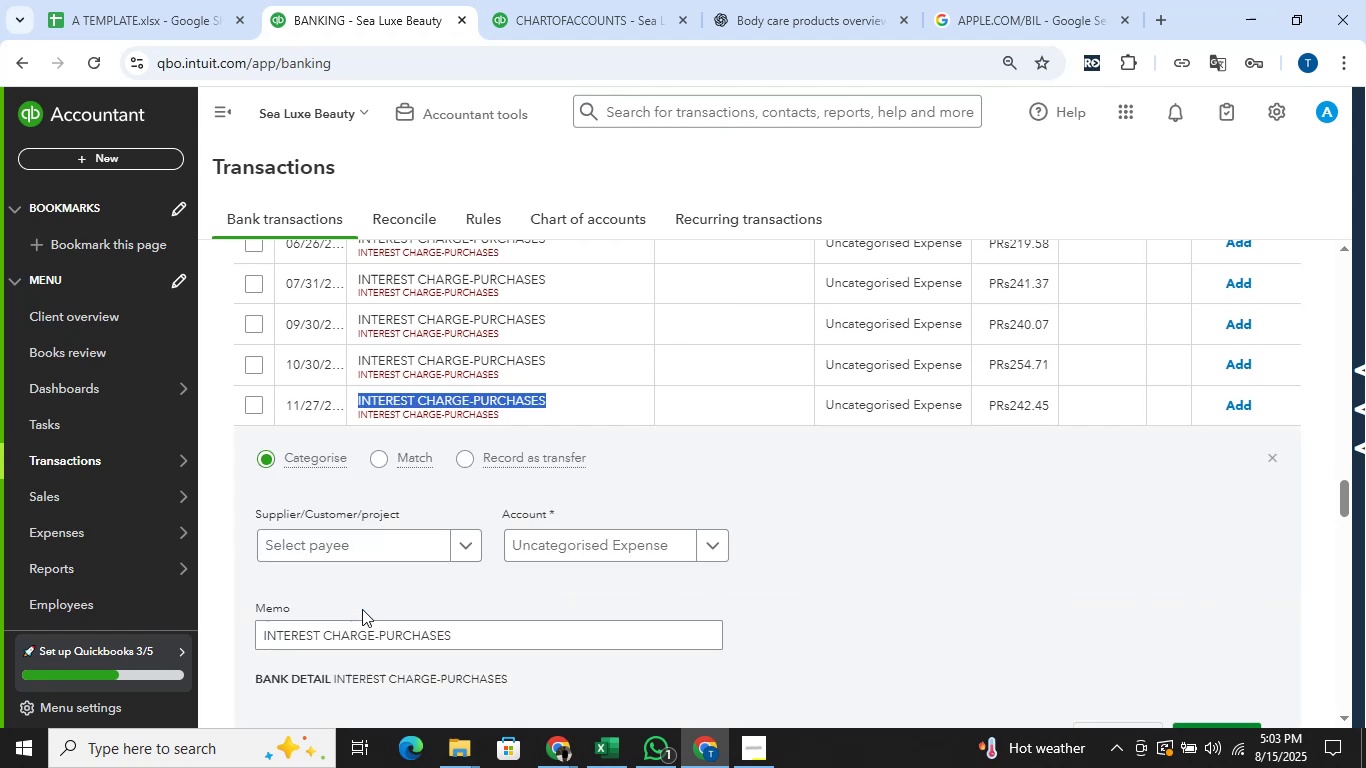 
key(Control+C)
 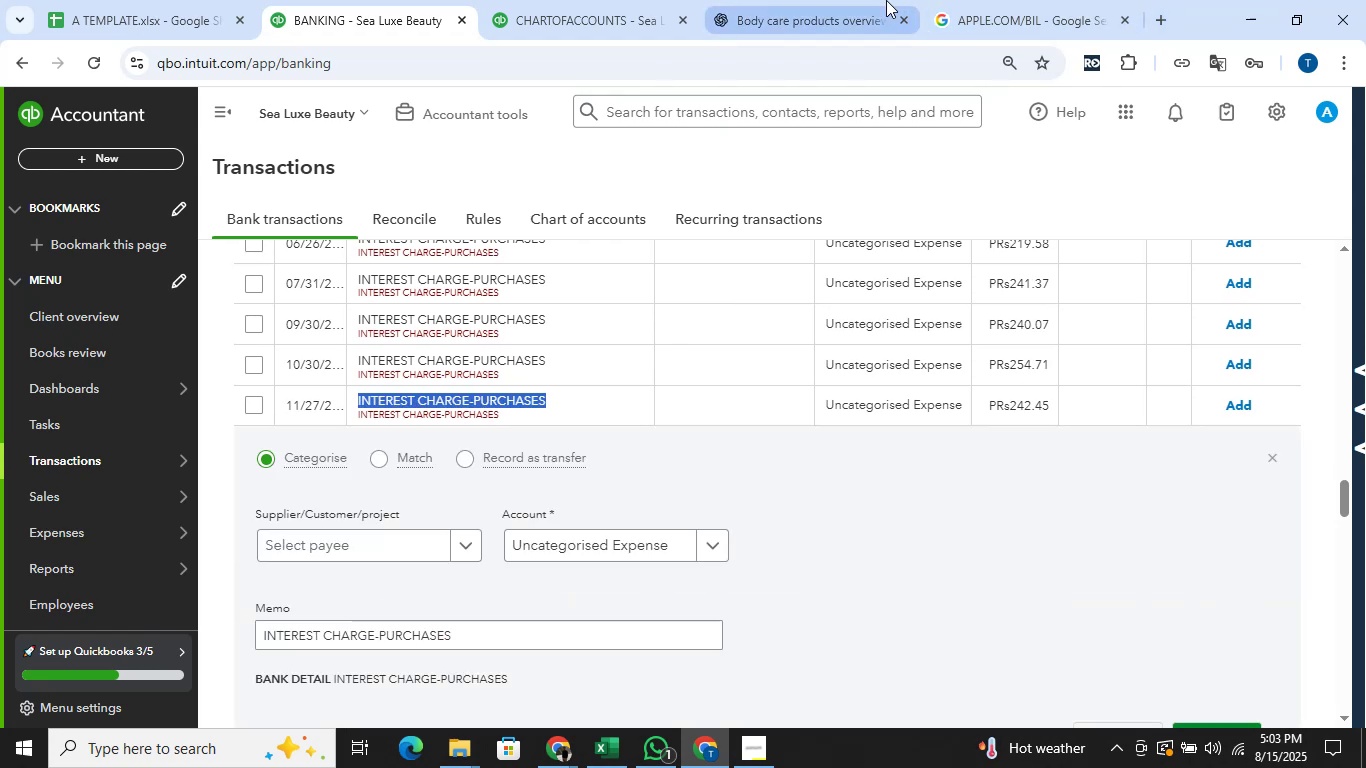 
left_click([981, 0])
 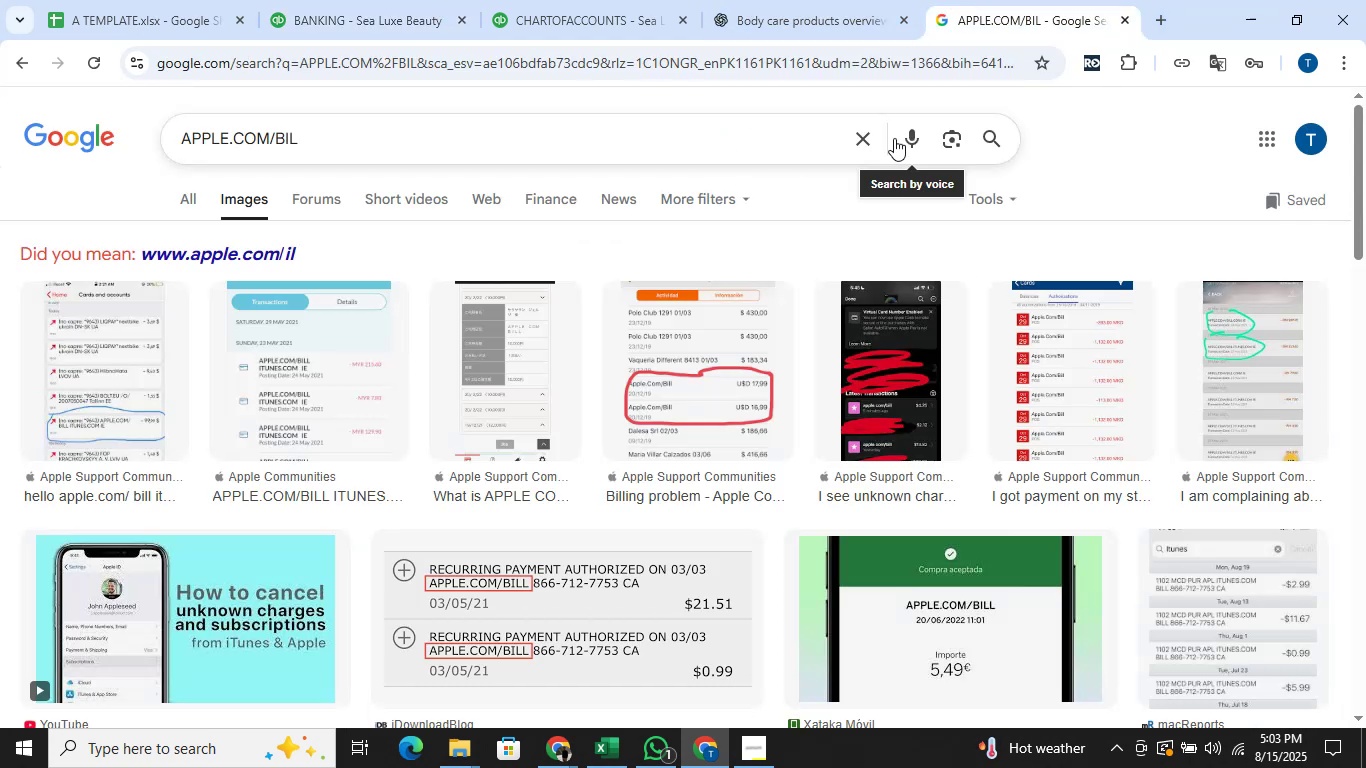 
left_click([863, 138])
 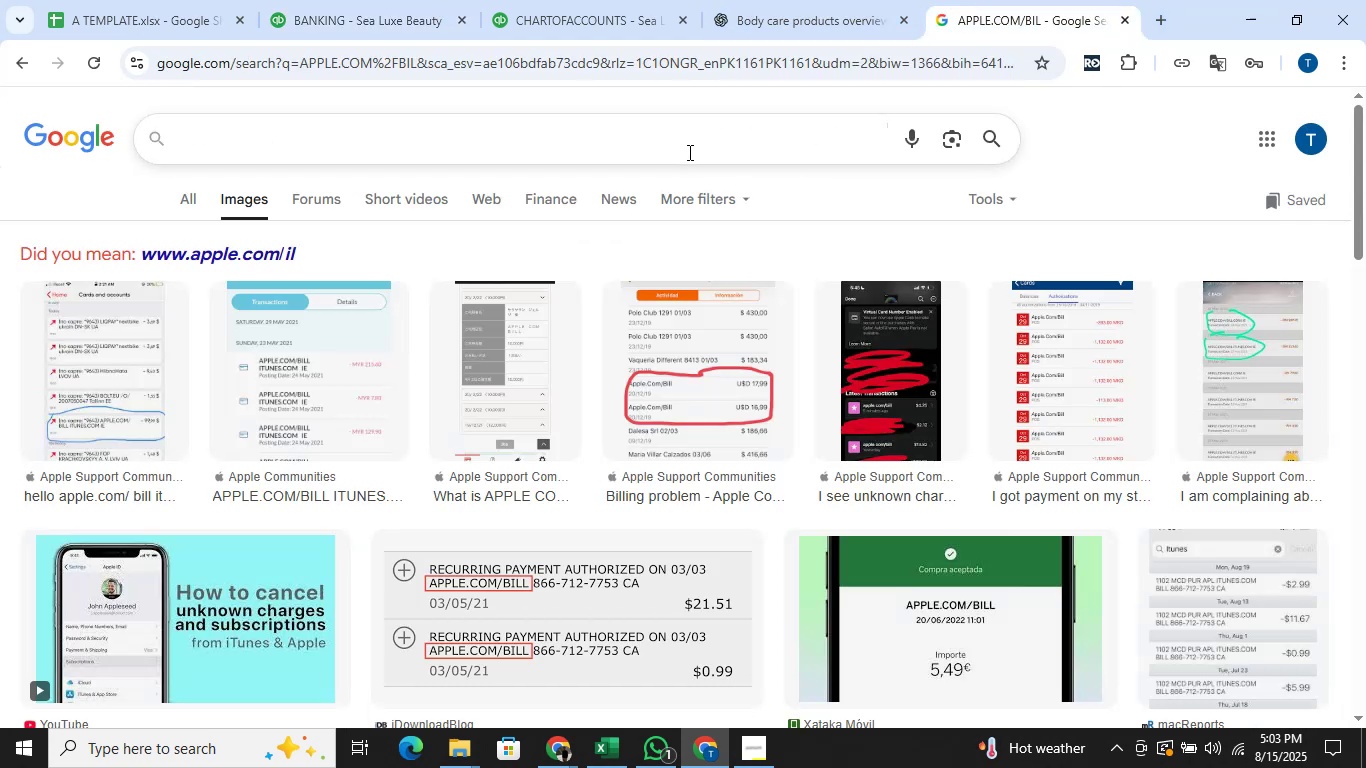 
key(Control+V)
 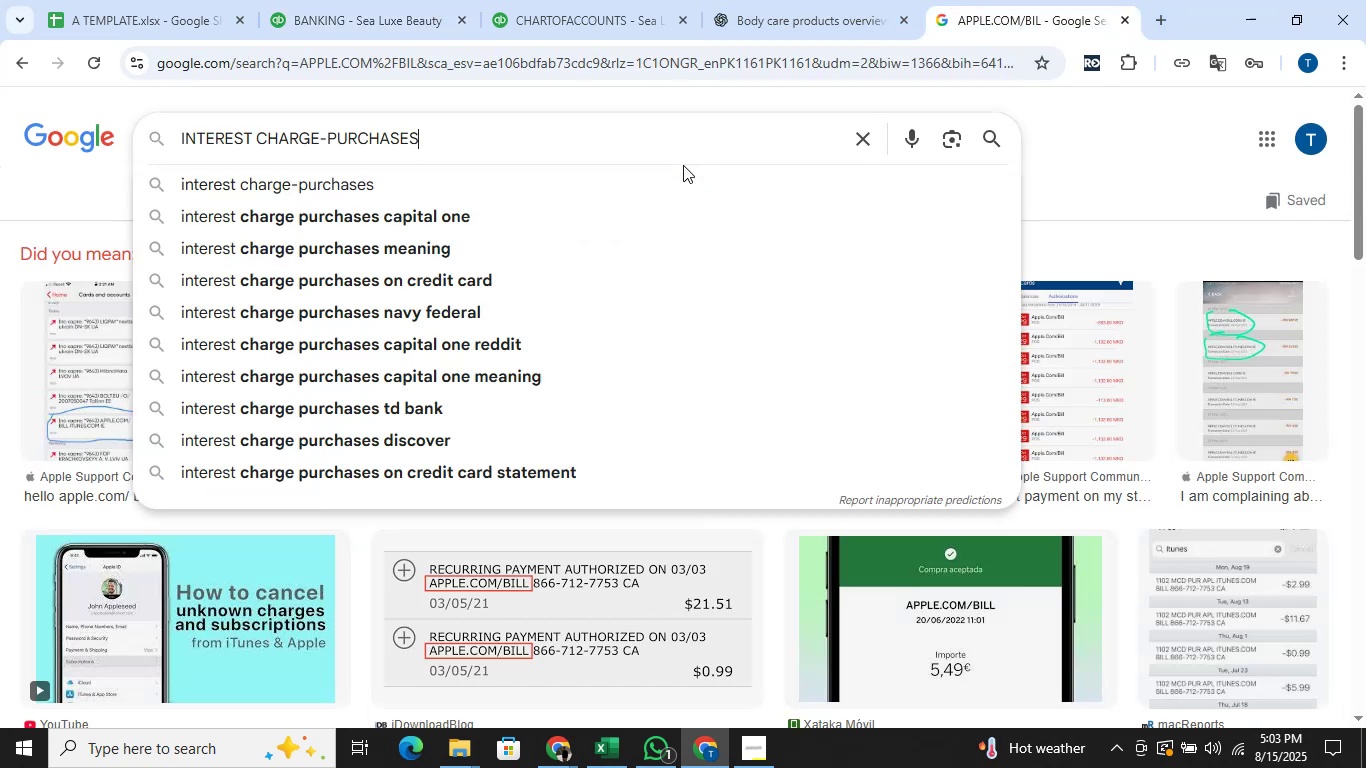 
key(Enter)
 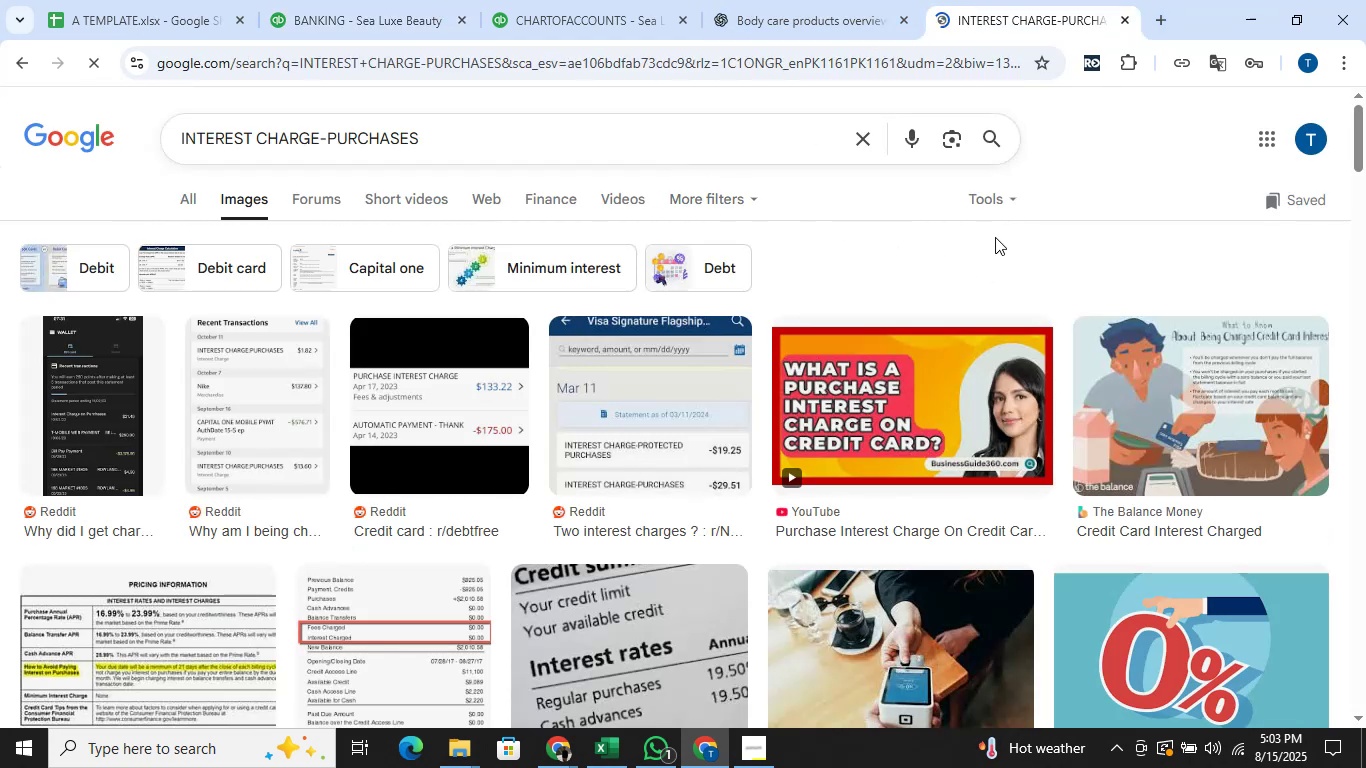 
mouse_move([988, 265])
 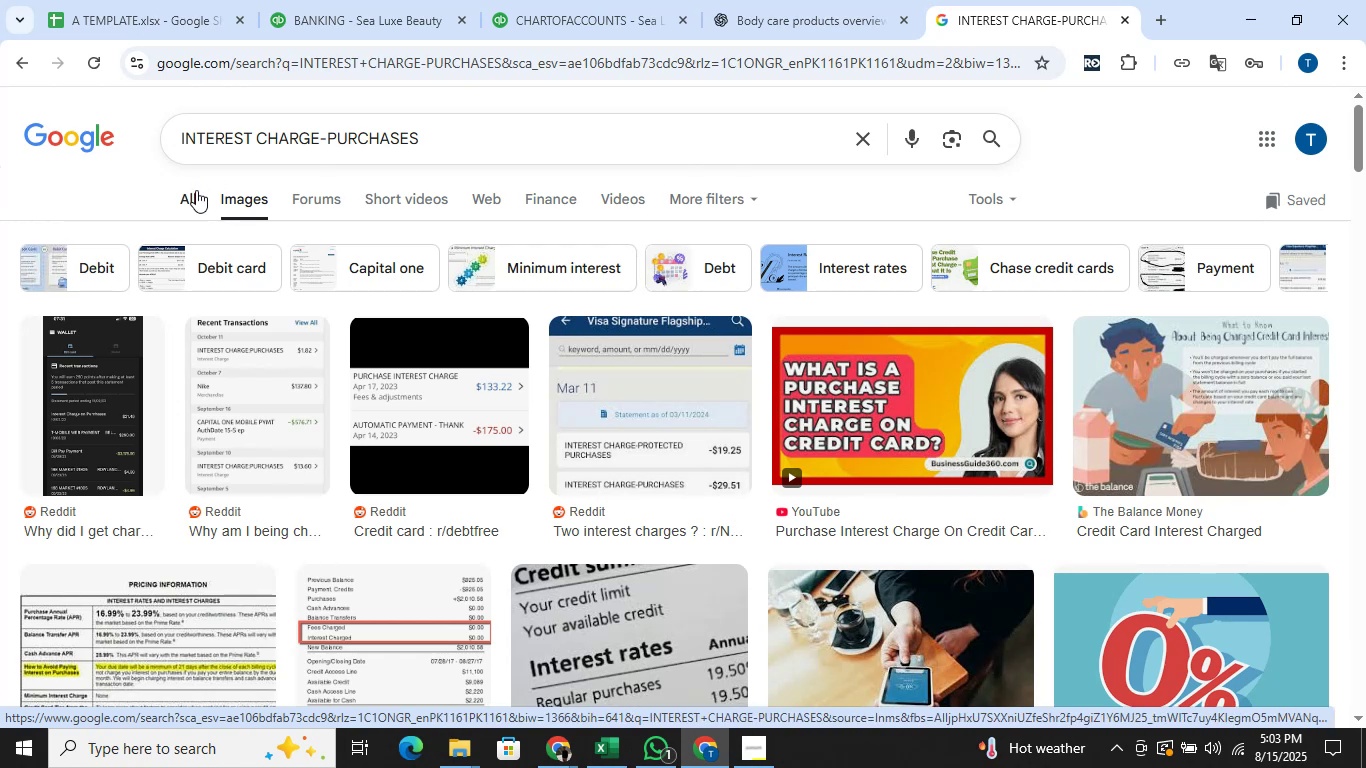 
left_click([196, 190])
 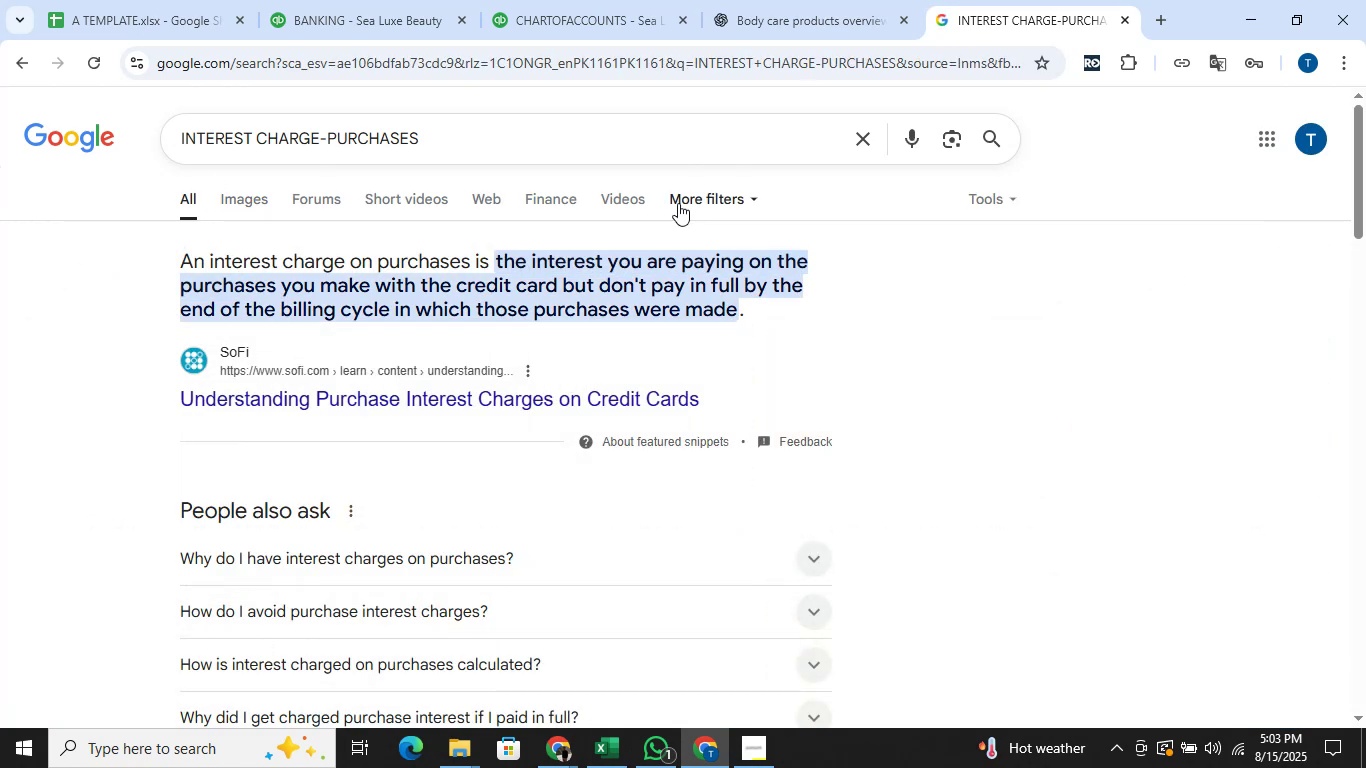 
wait(12.0)
 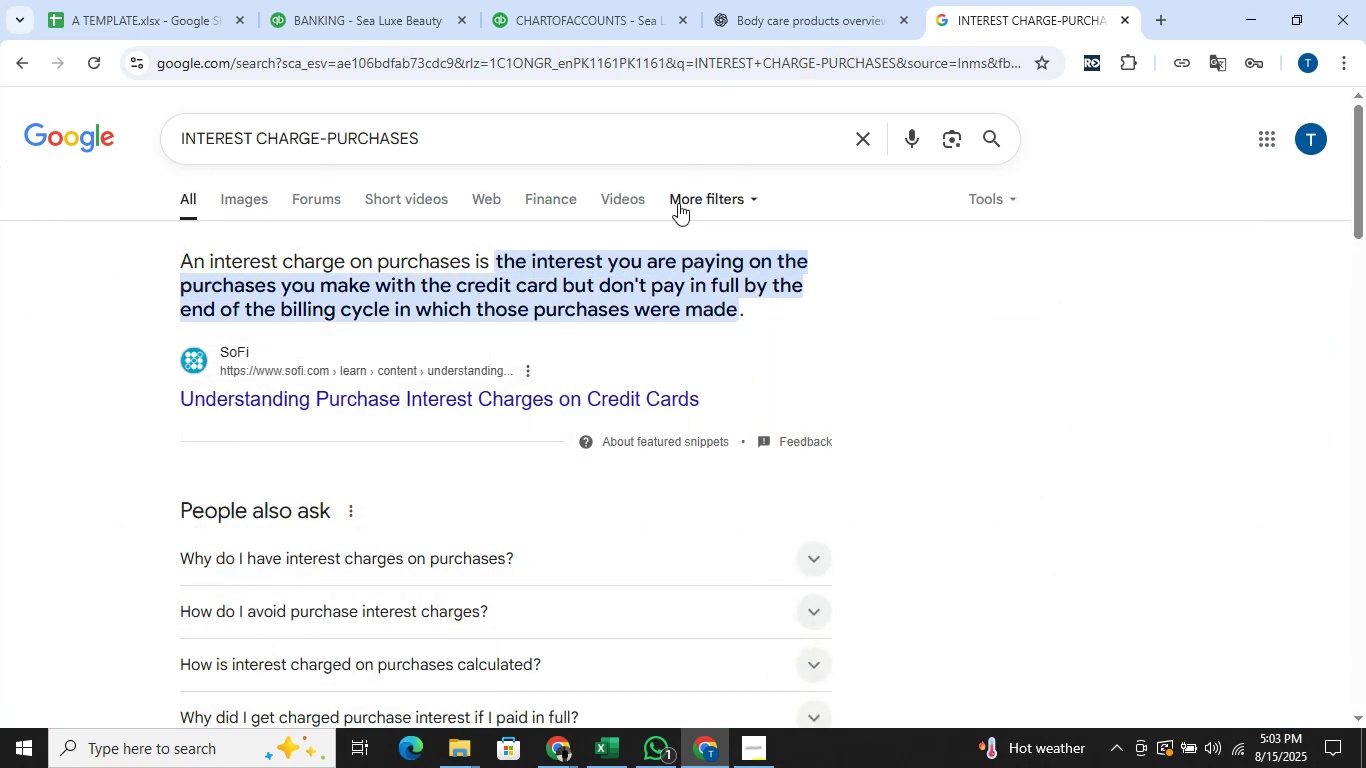 
left_click([301, 0])
 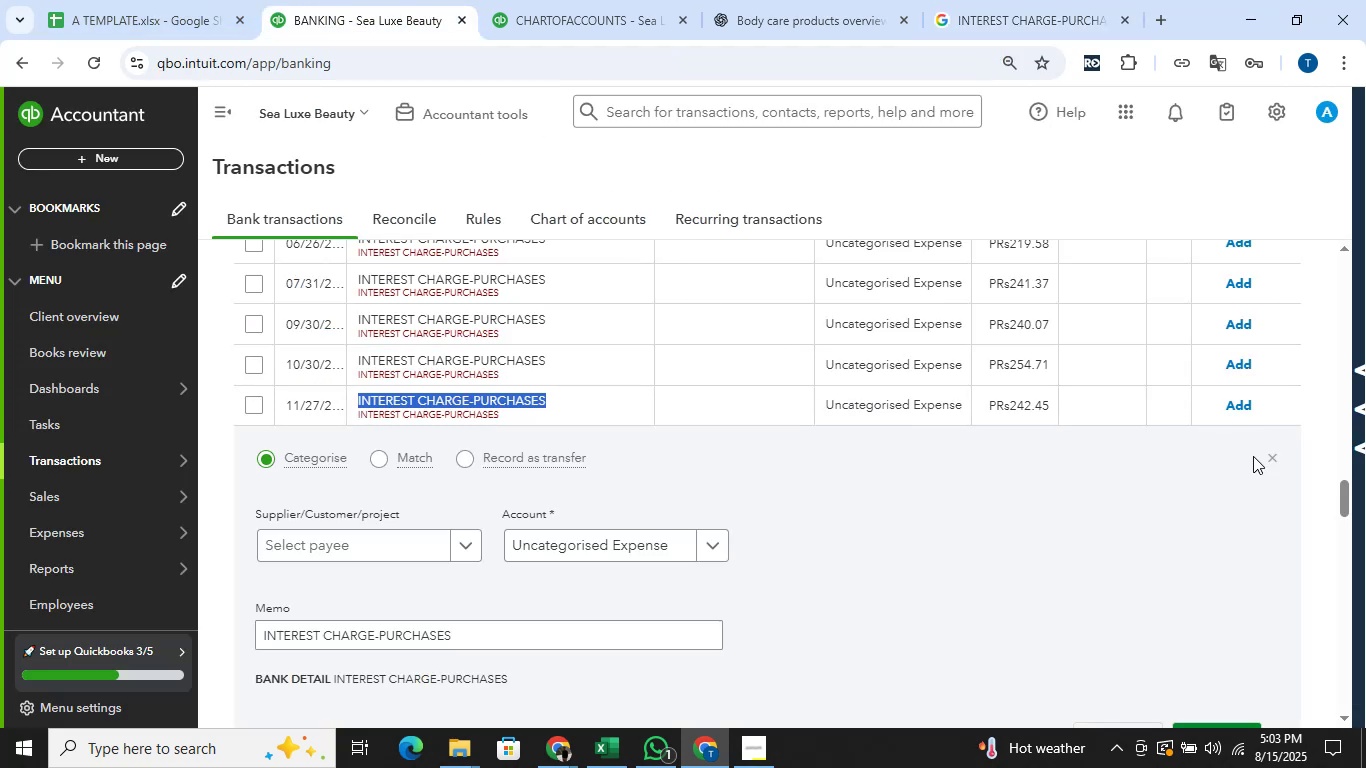 
left_click([1267, 461])
 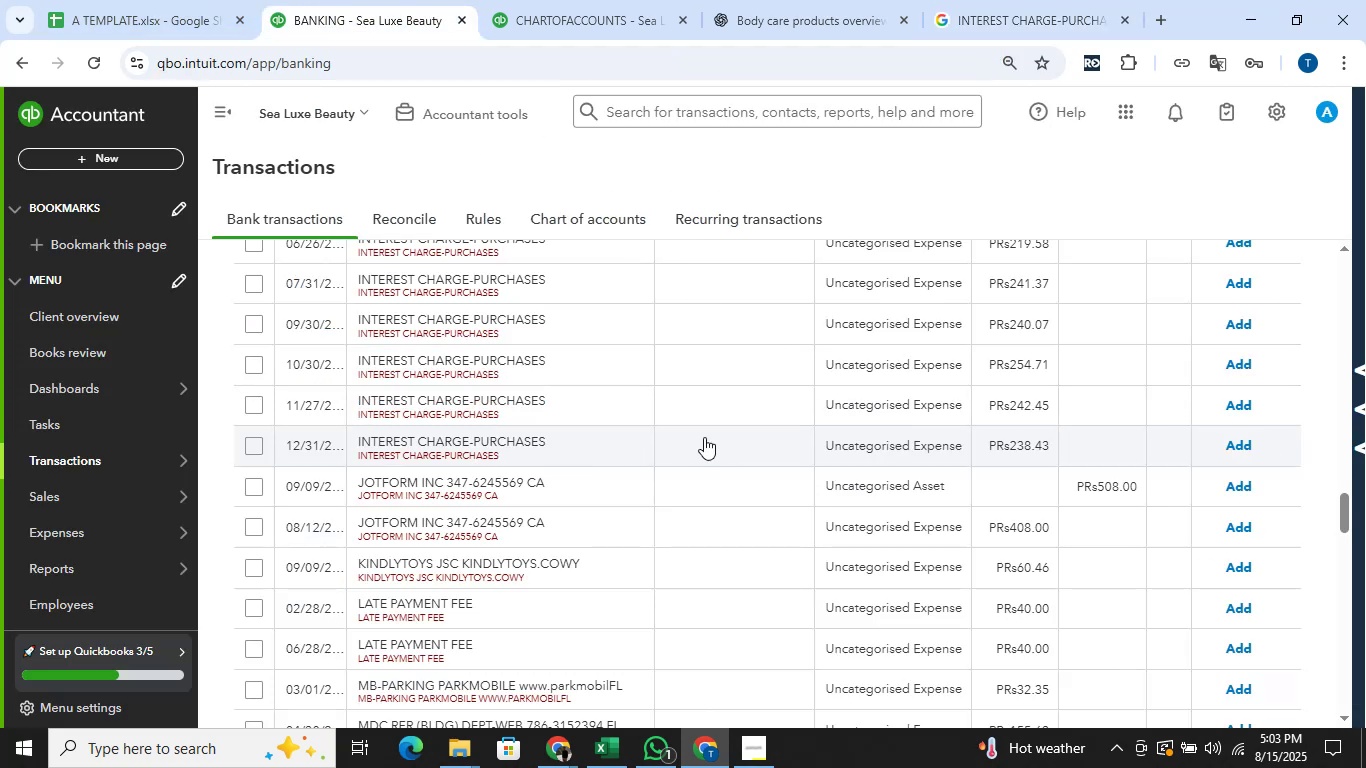 
scroll: coordinate [702, 438], scroll_direction: up, amount: 29.0
 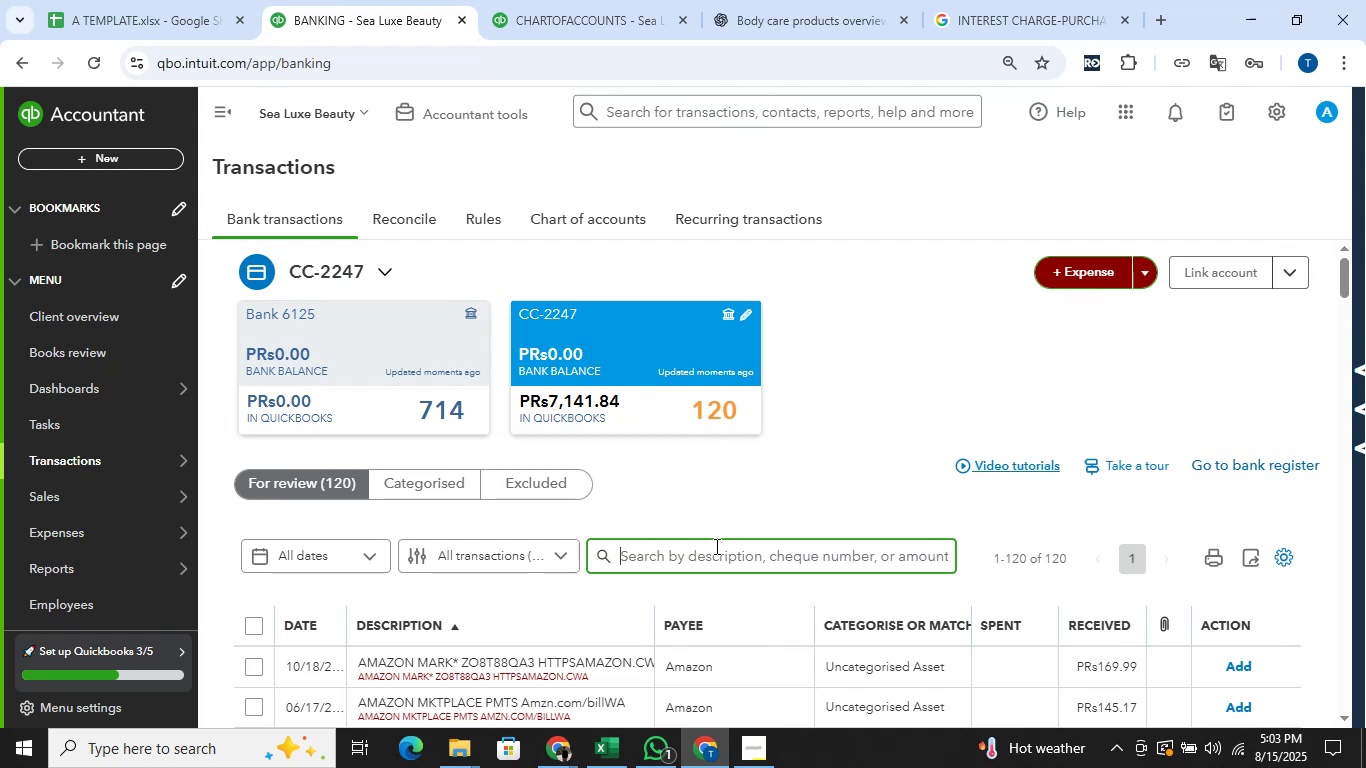 
key(Control+V)
 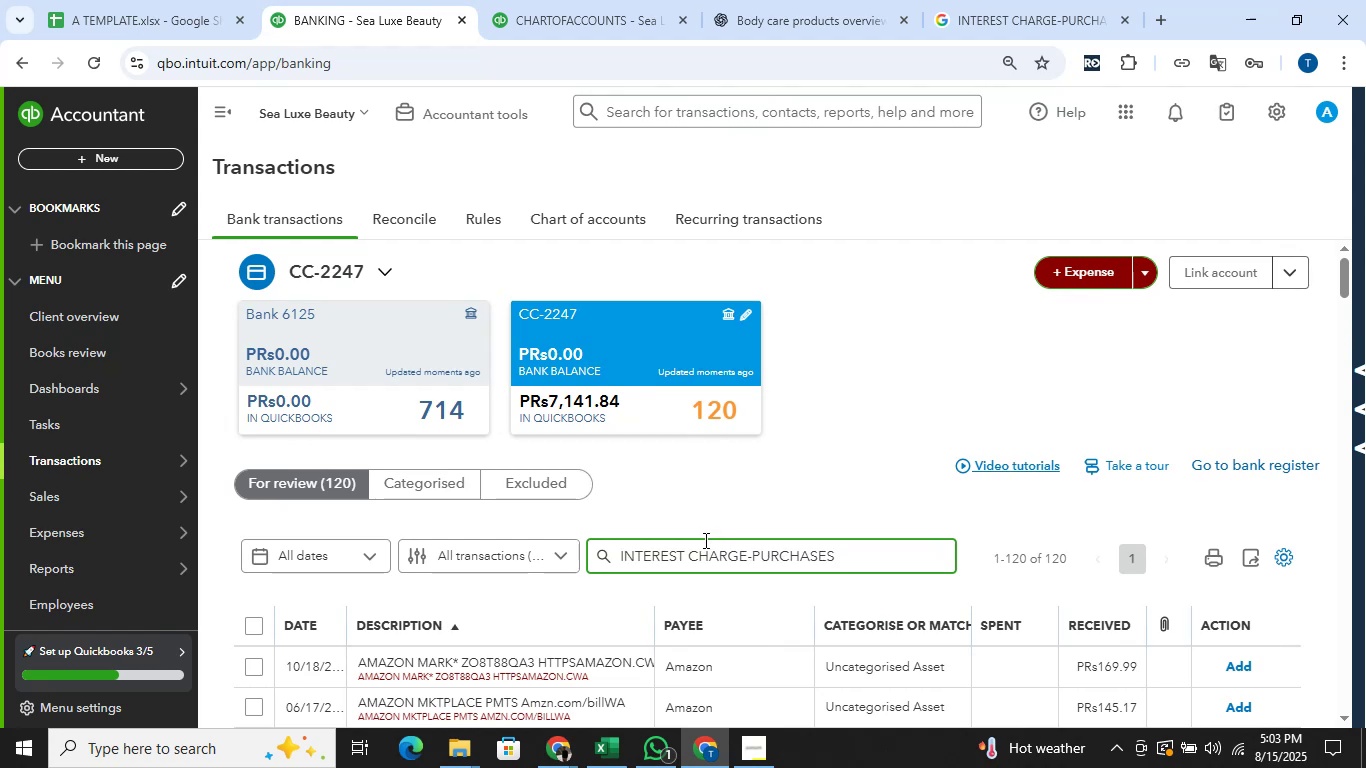 
key(Enter)
 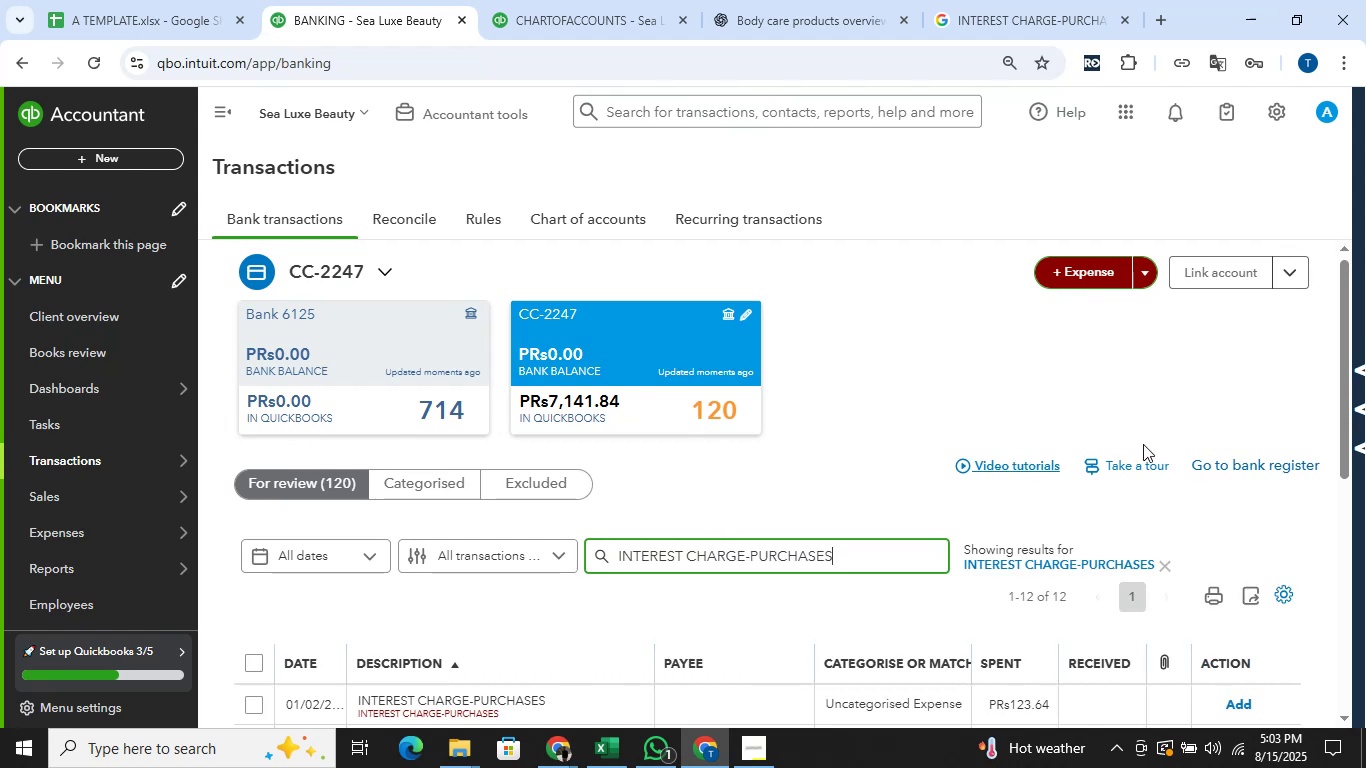 
scroll: coordinate [1152, 445], scroll_direction: down, amount: 4.0
 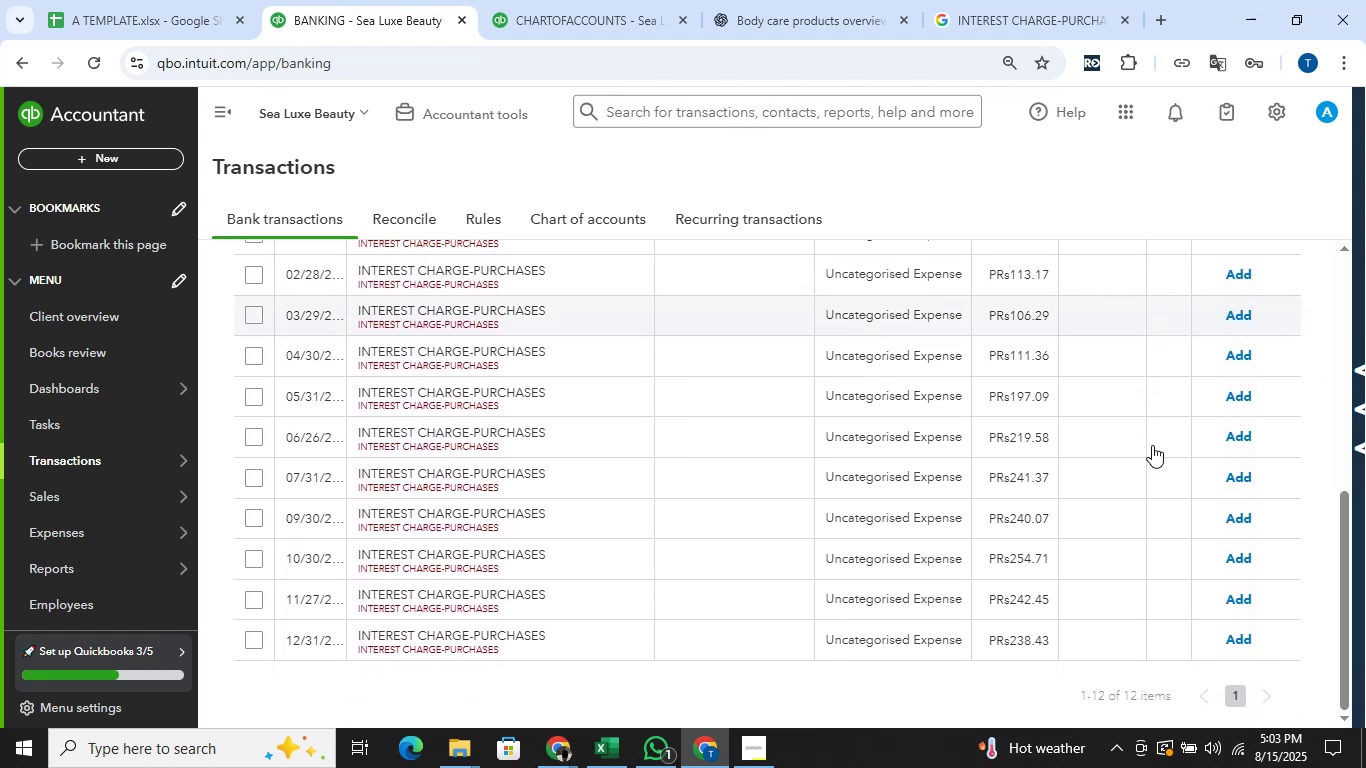 
scroll: coordinate [1152, 445], scroll_direction: up, amount: 3.0
 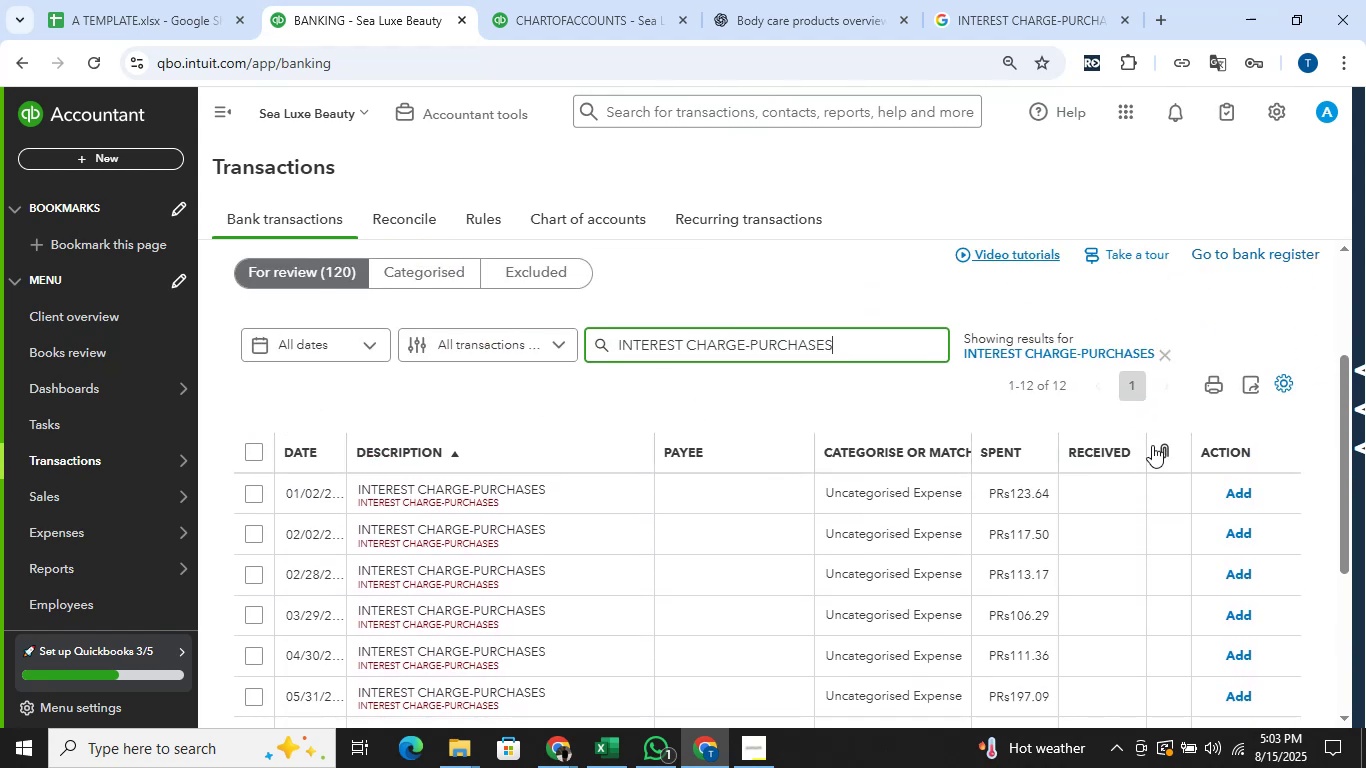 
scroll: coordinate [1152, 445], scroll_direction: down, amount: 1.0
 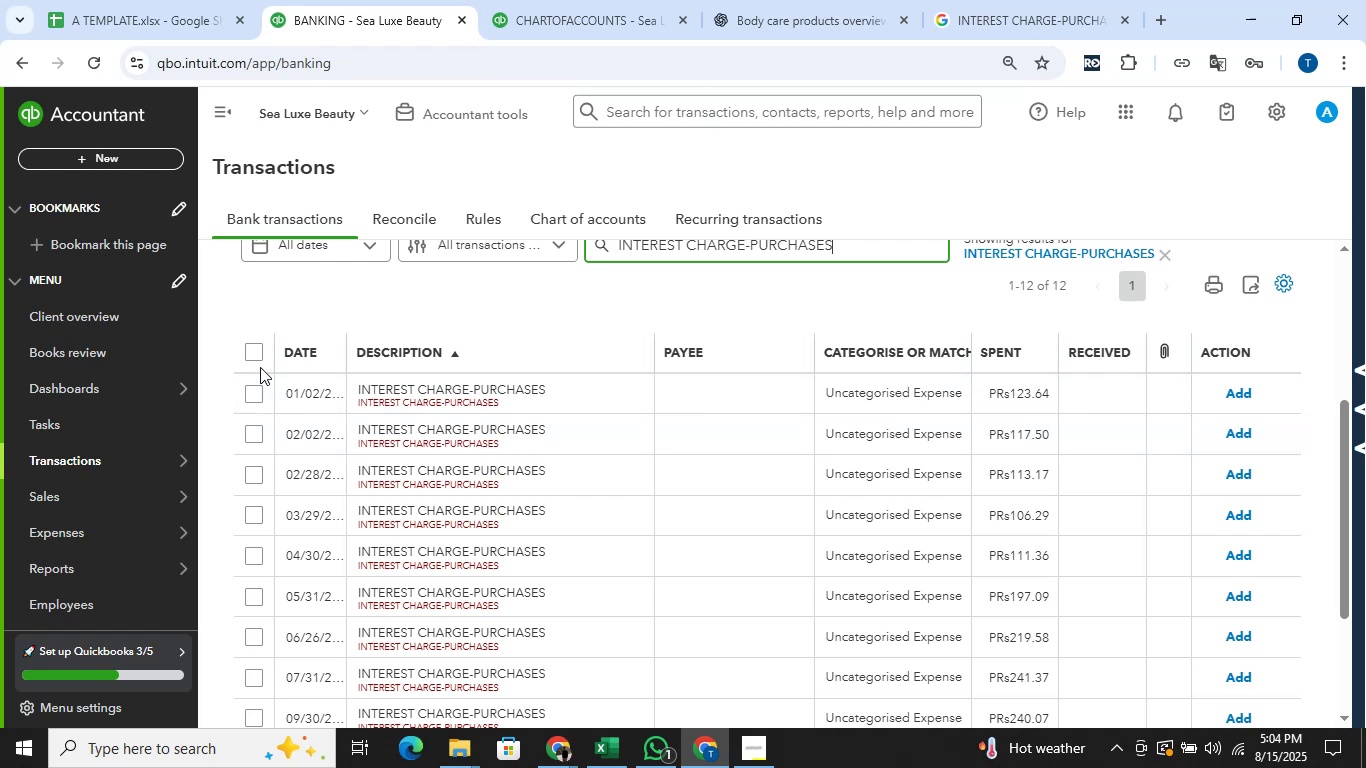 
left_click([248, 354])
 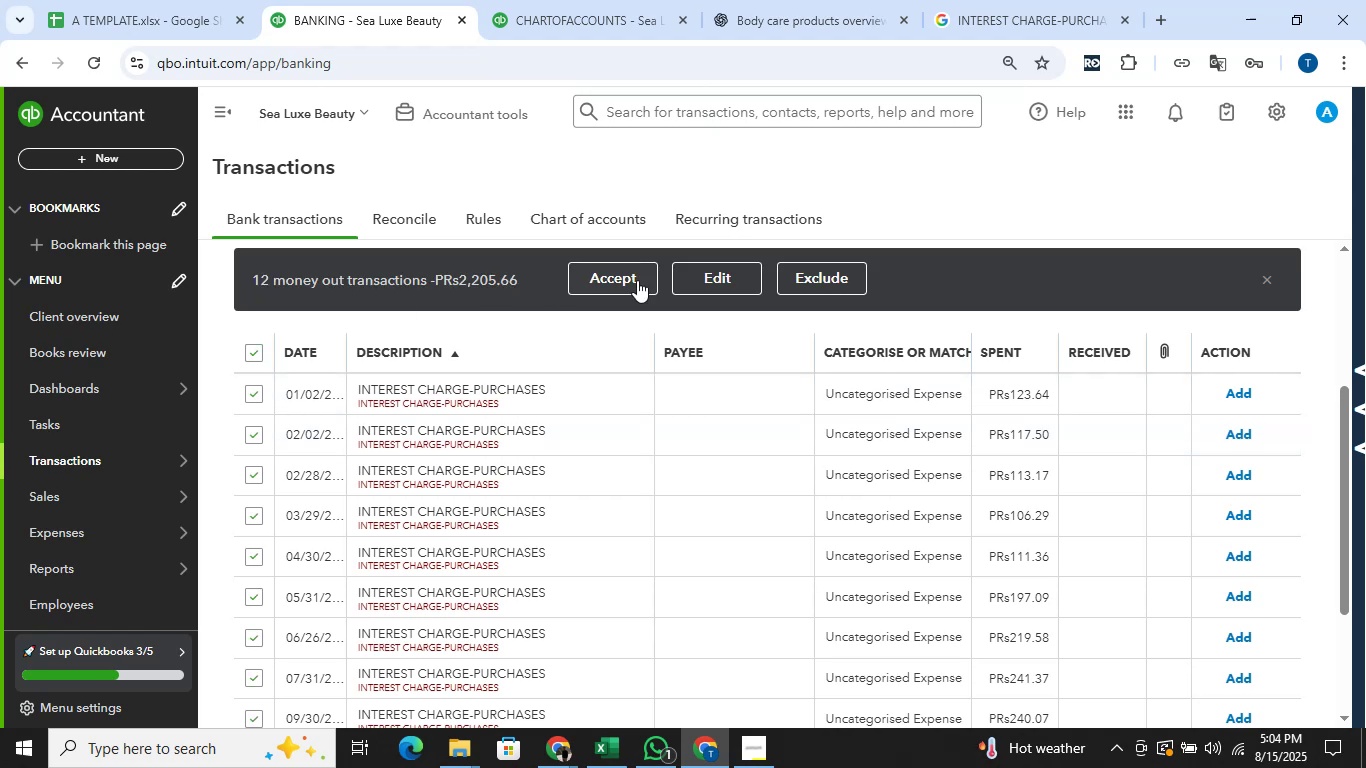 
left_click([718, 268])
 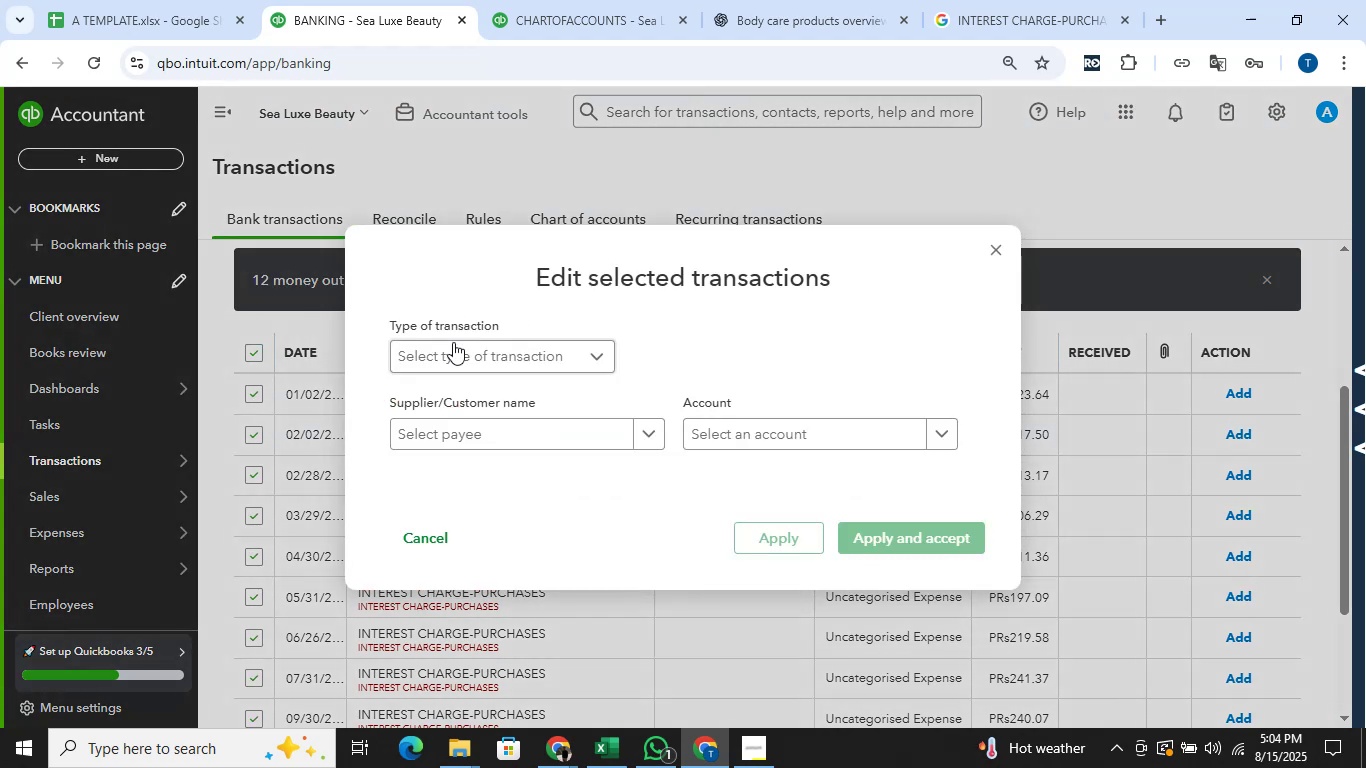 
left_click([453, 344])
 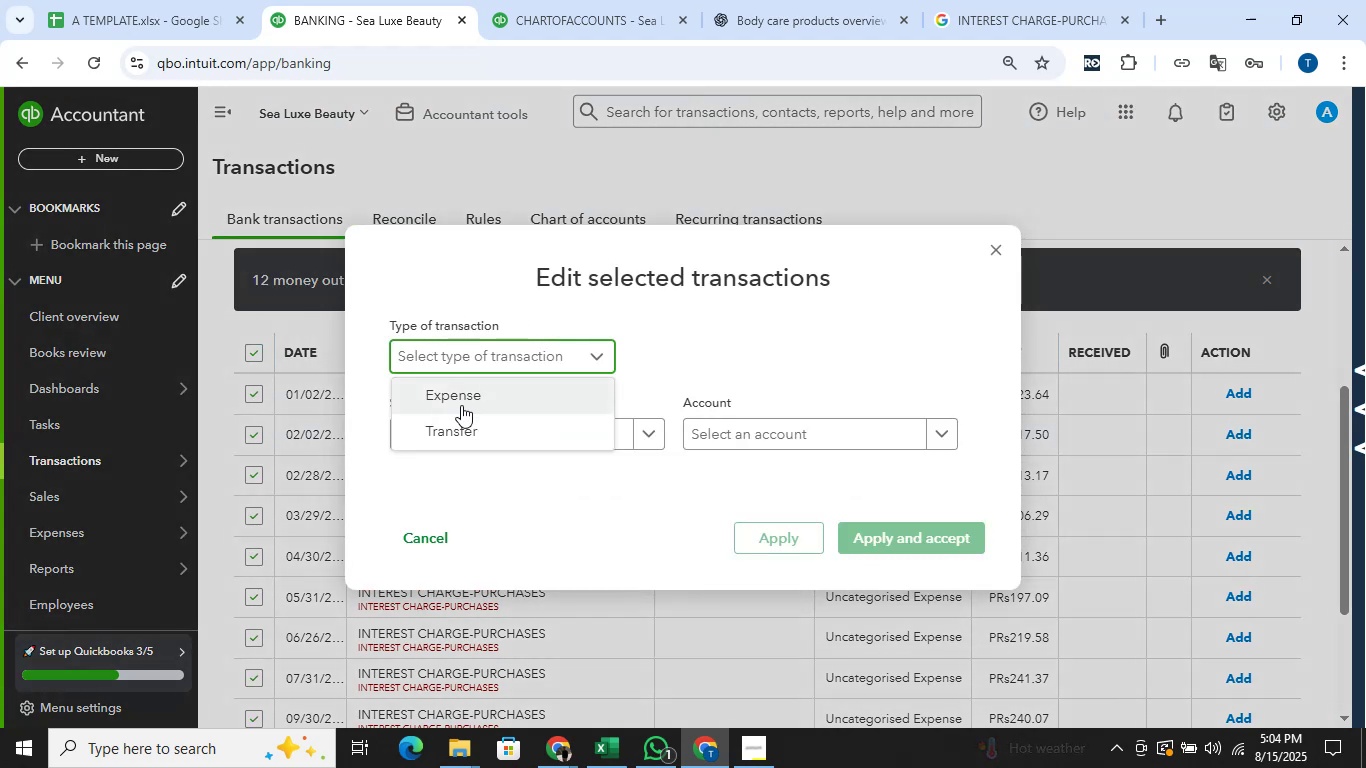 
left_click([468, 401])
 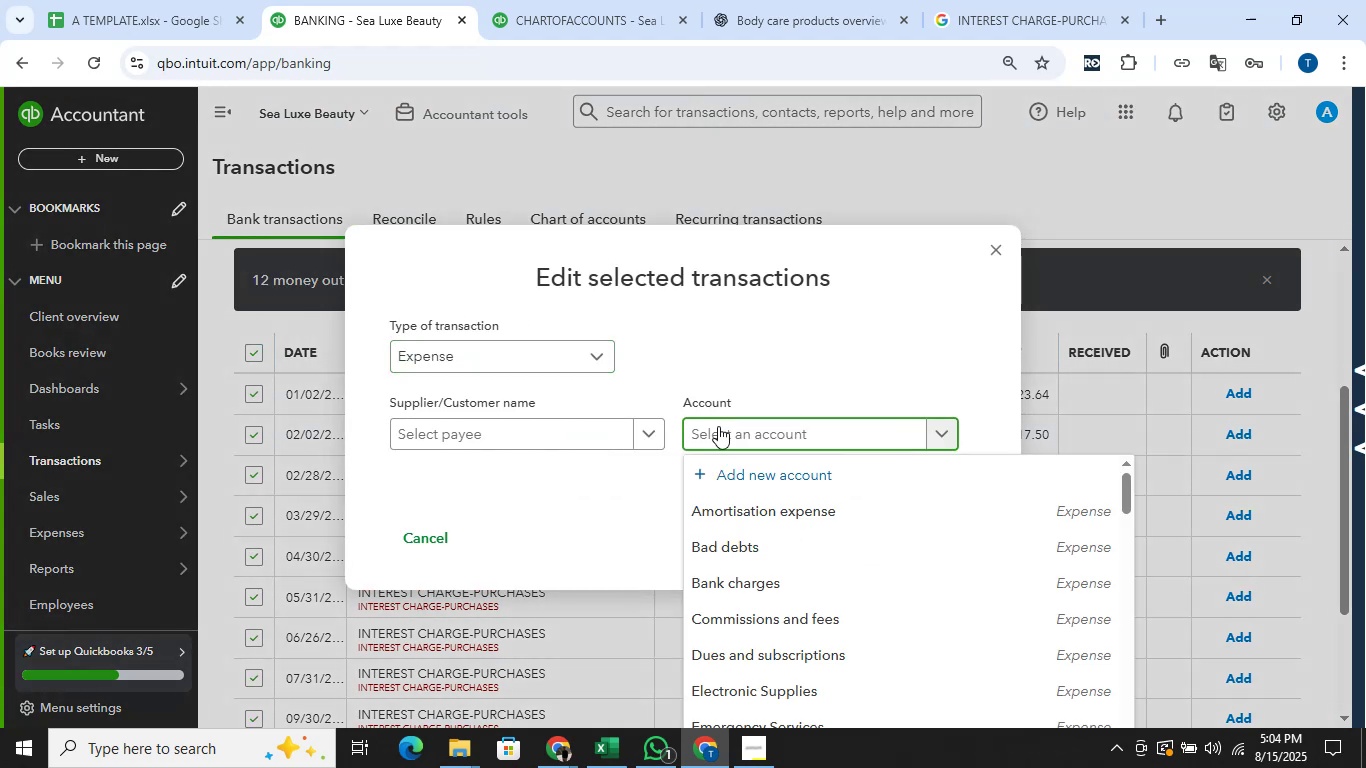 
type(interest)
 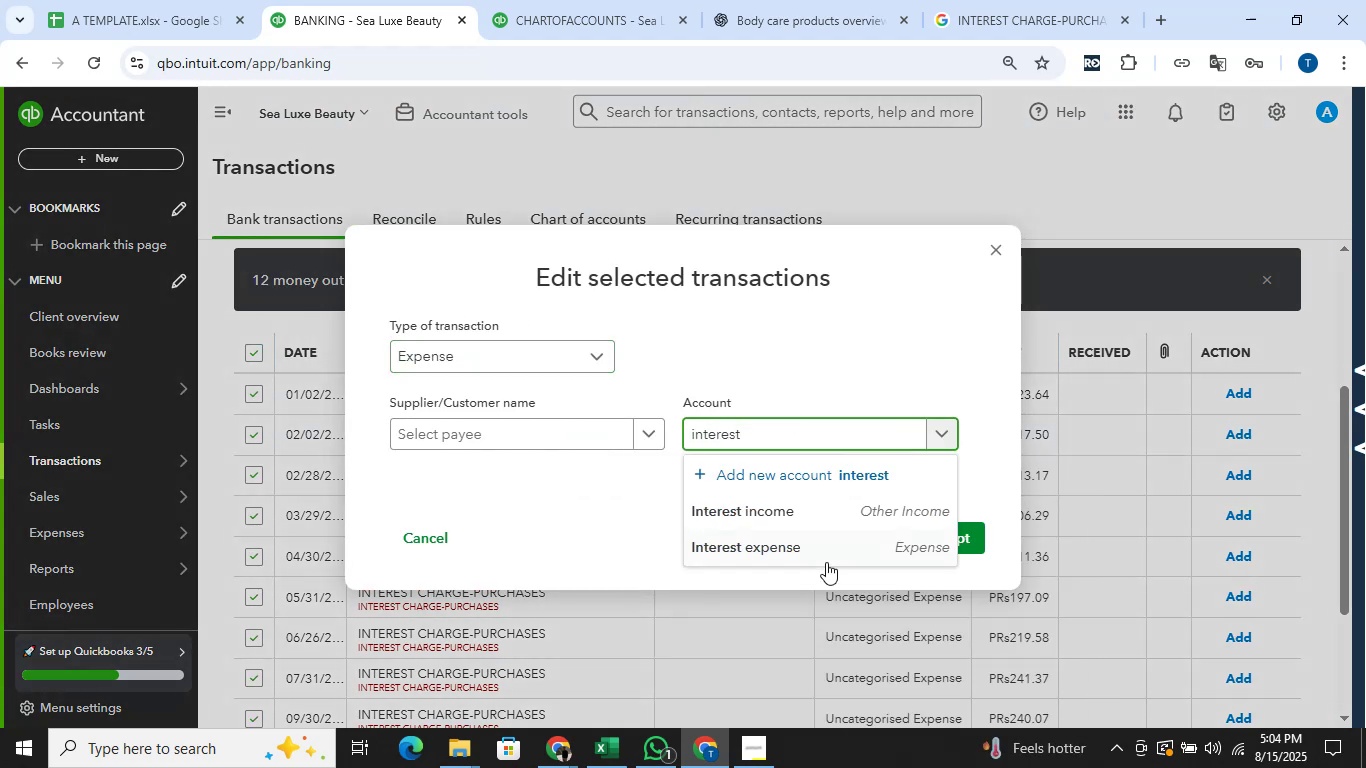 
left_click([832, 539])
 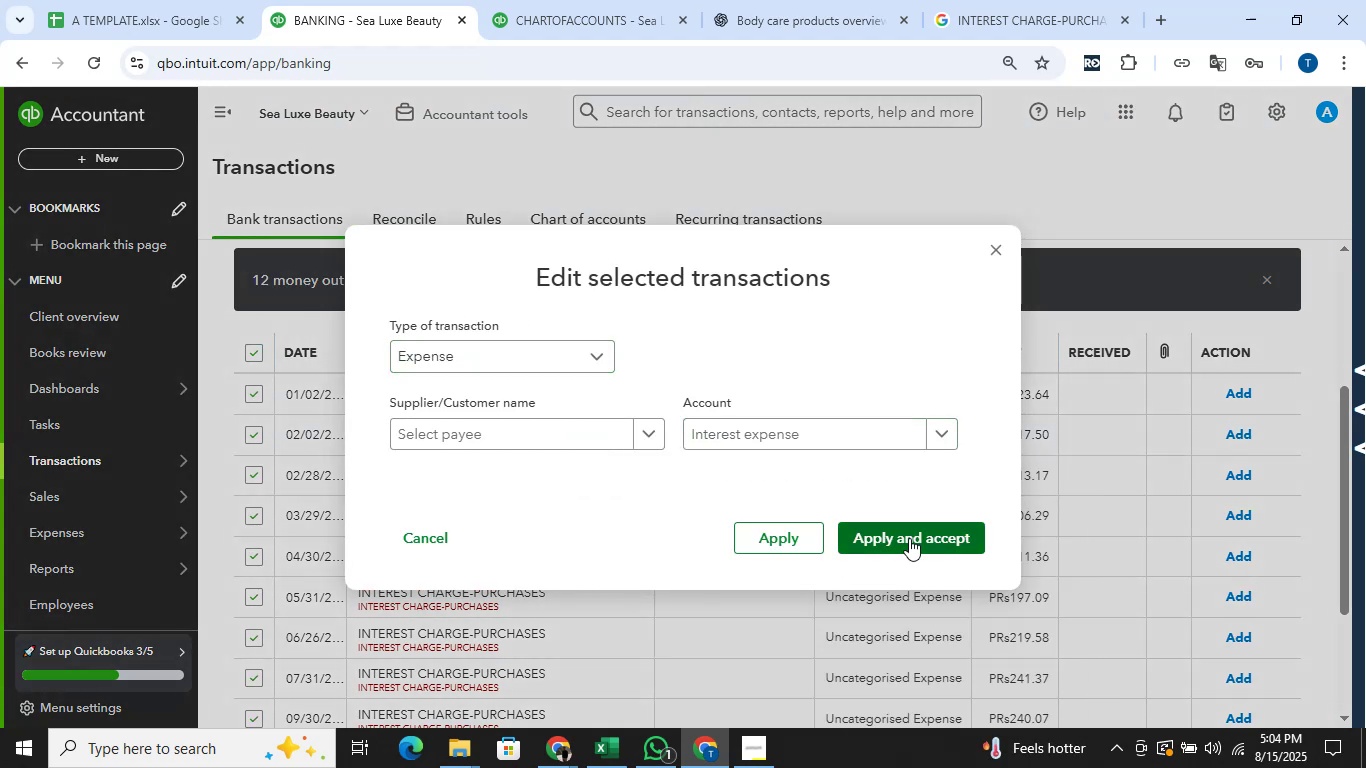 
left_click([909, 538])
 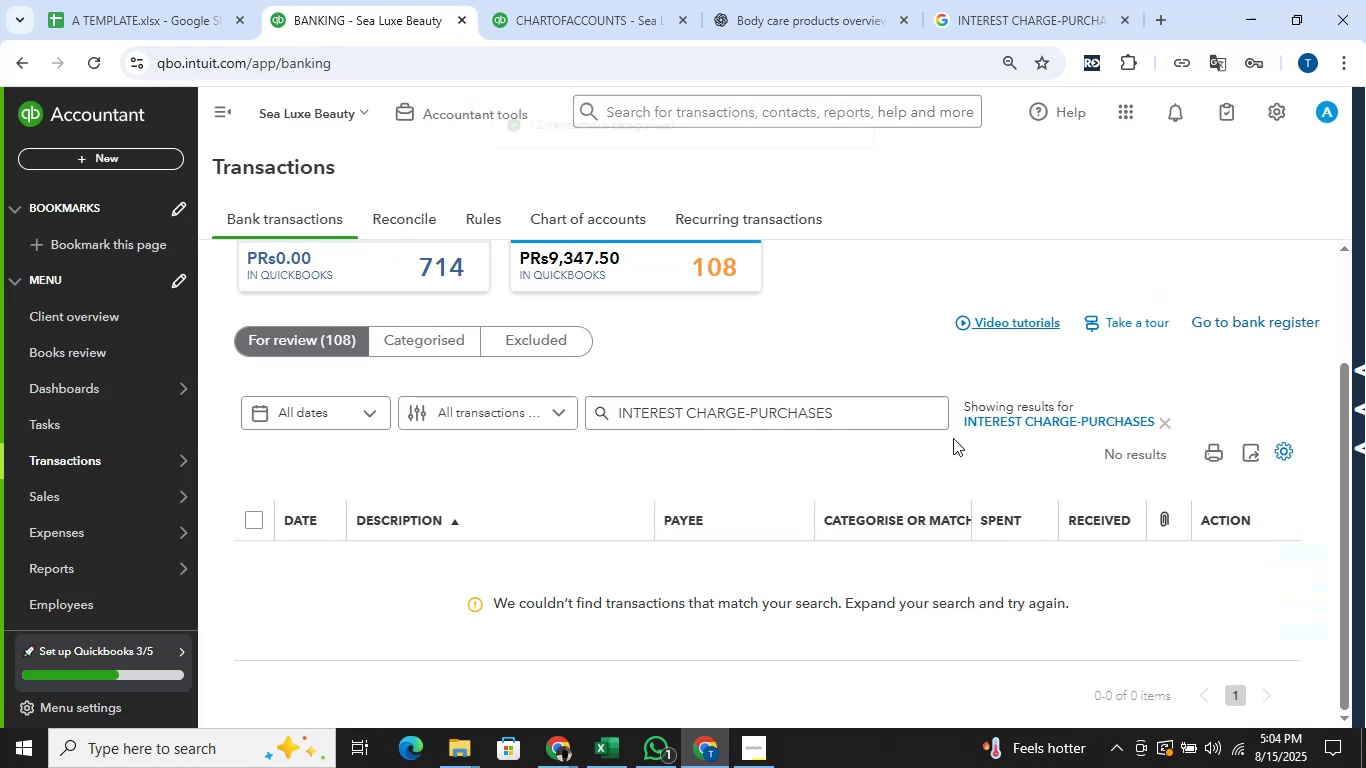 
left_click([1173, 419])
 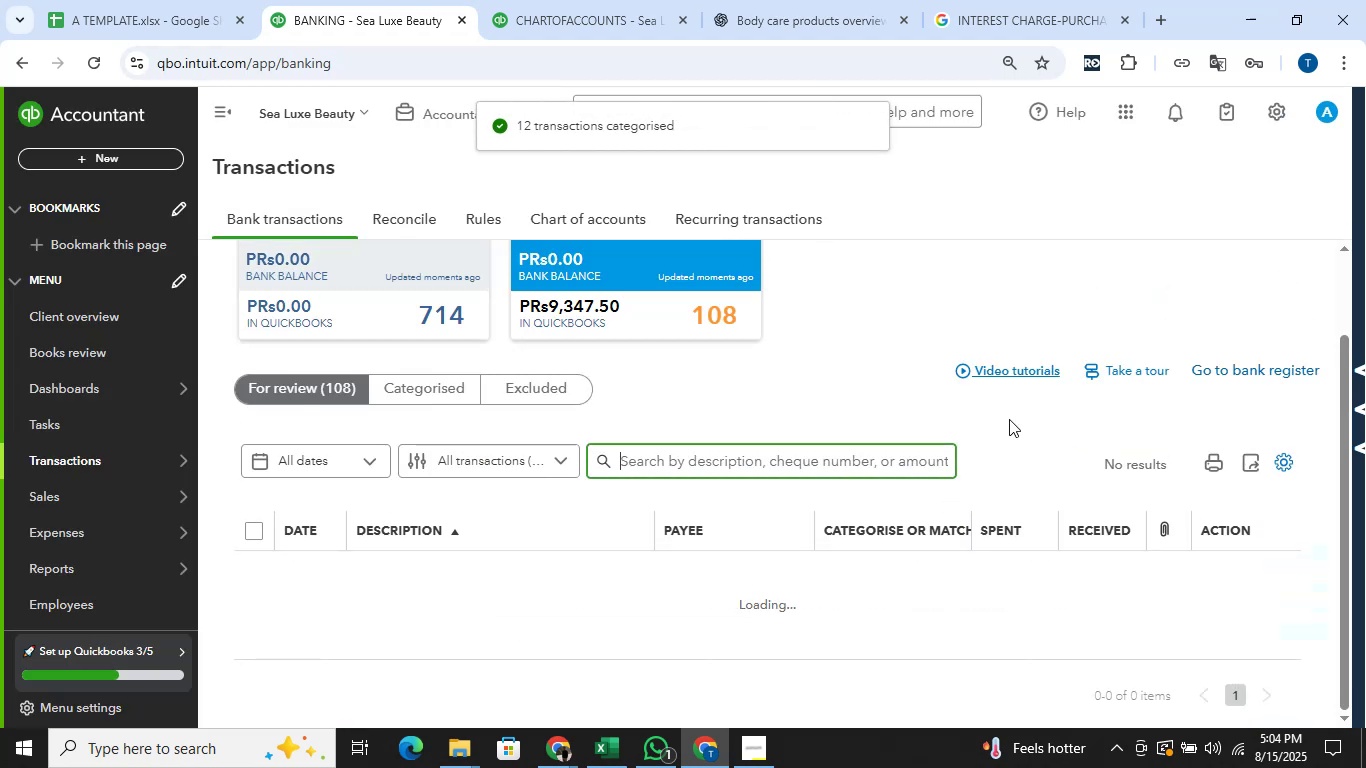 
scroll: coordinate [1031, 518], scroll_direction: down, amount: 9.0
 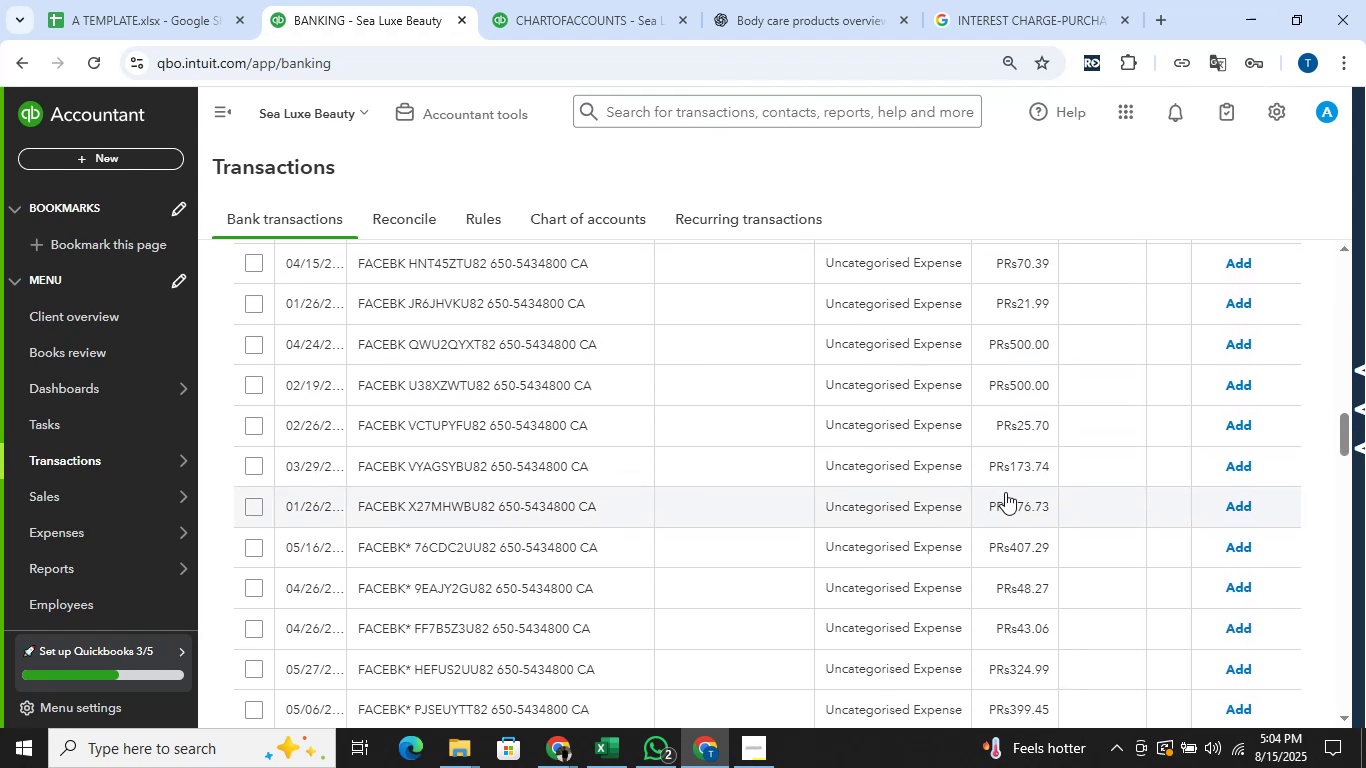 
scroll: coordinate [1004, 498], scroll_direction: down, amount: 3.0
 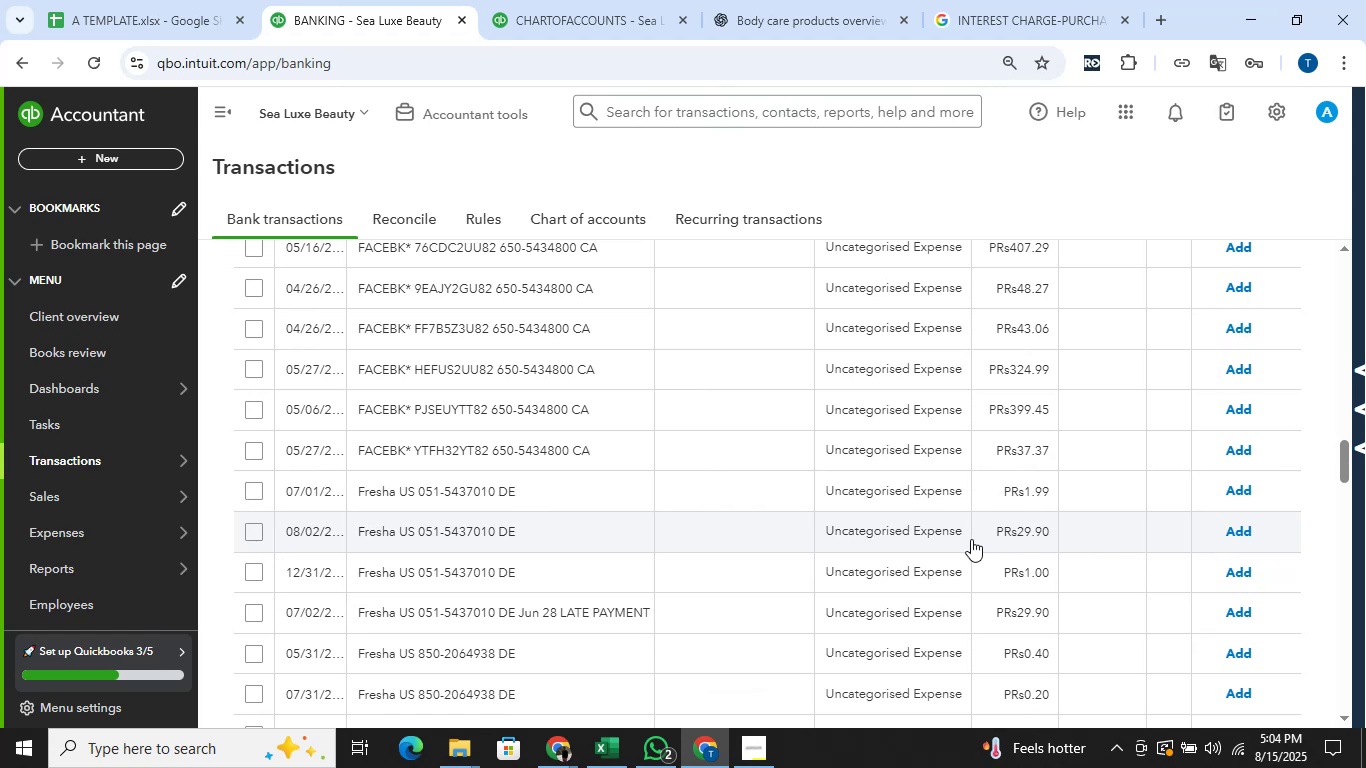 
wait(11.07)
 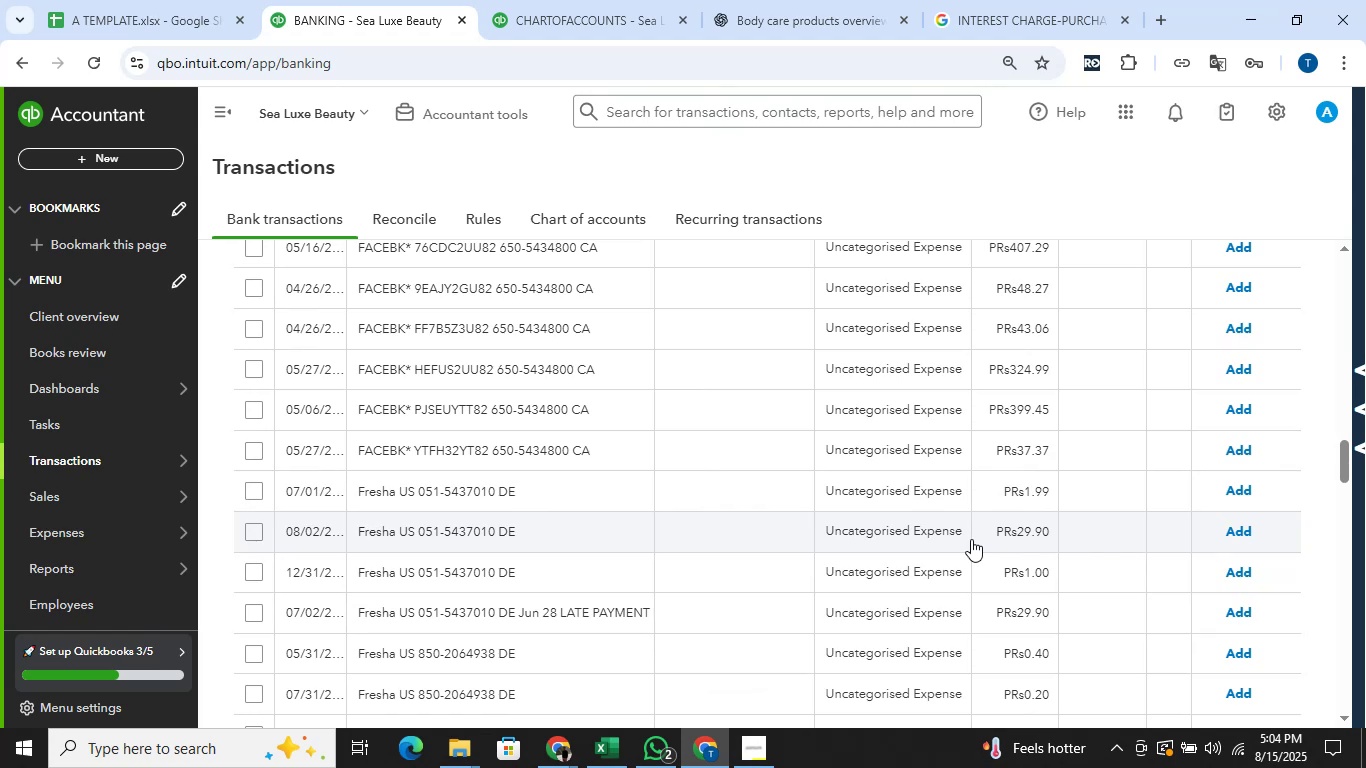 
scroll: coordinate [1035, 411], scroll_direction: down, amount: 5.0
 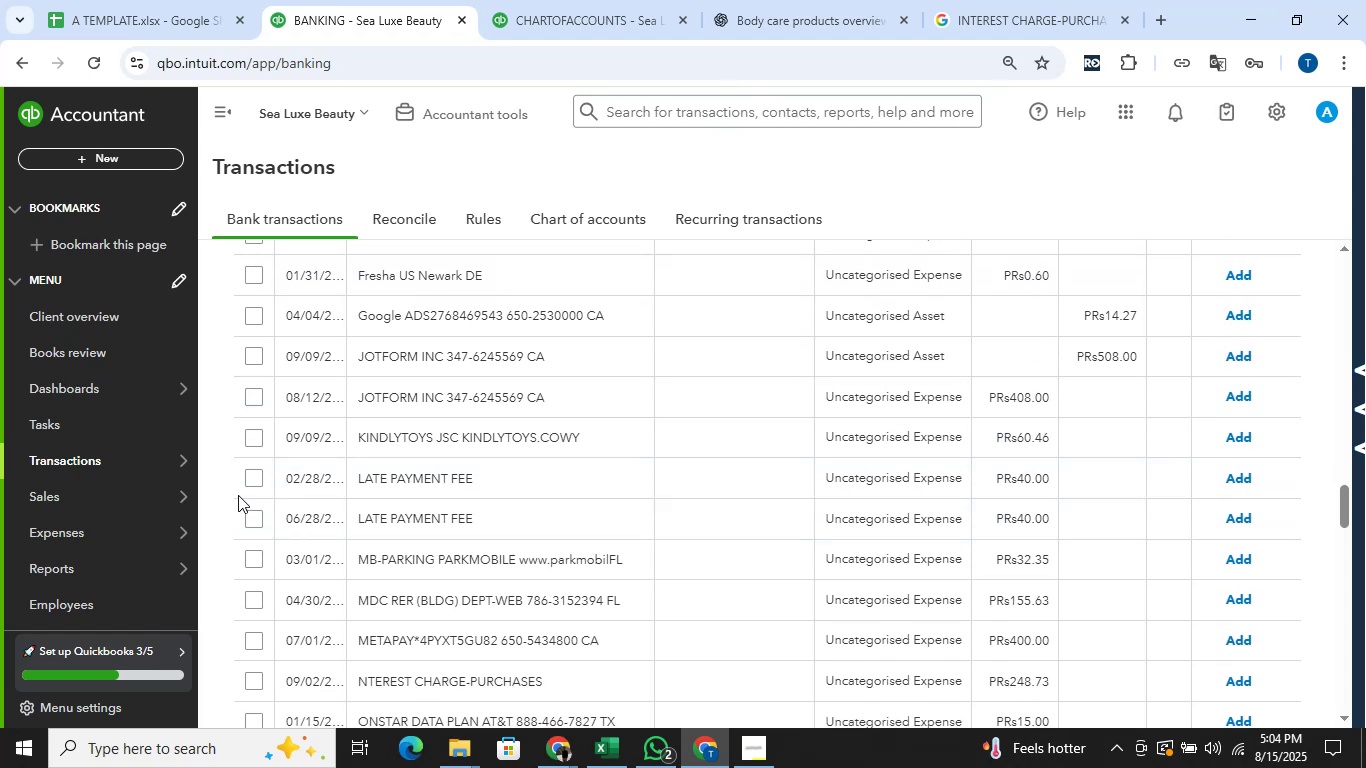 
wait(6.02)
 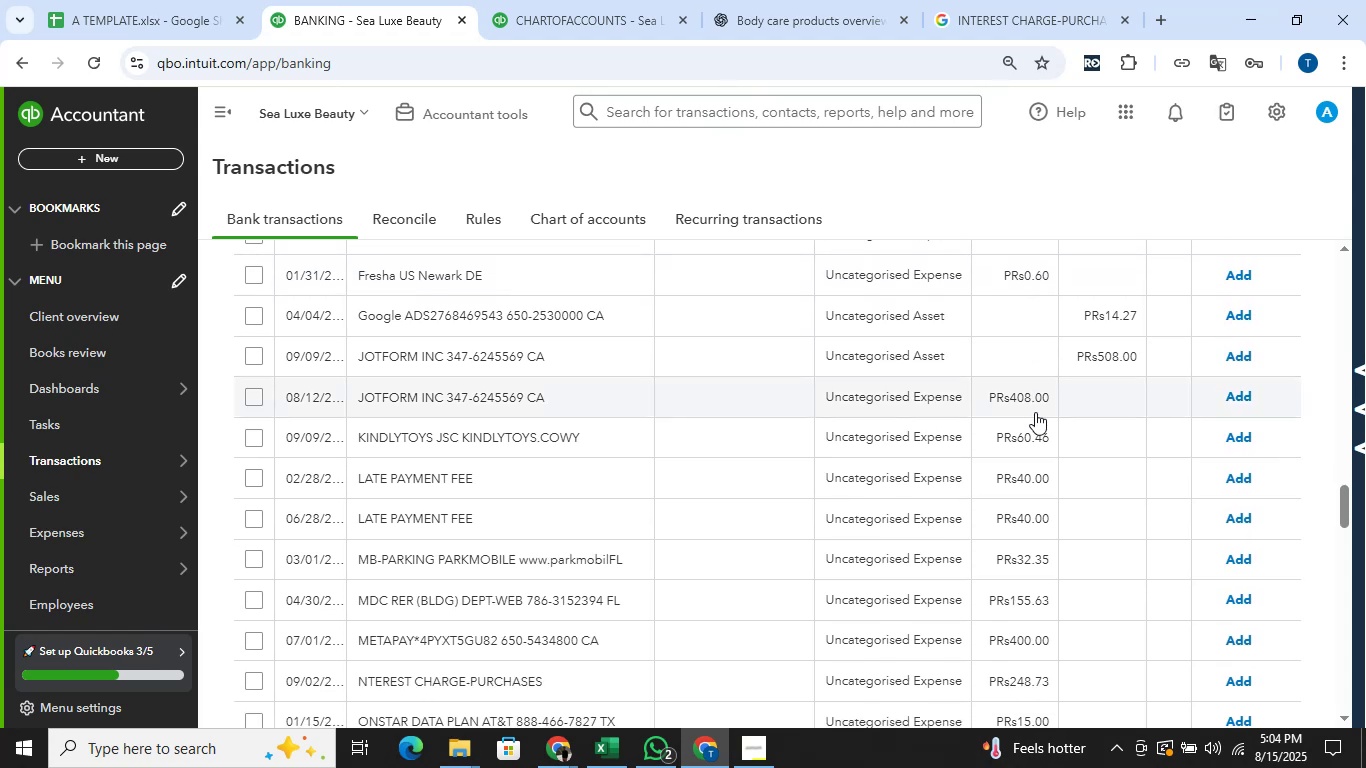 
scroll: coordinate [735, 459], scroll_direction: down, amount: 2.0
 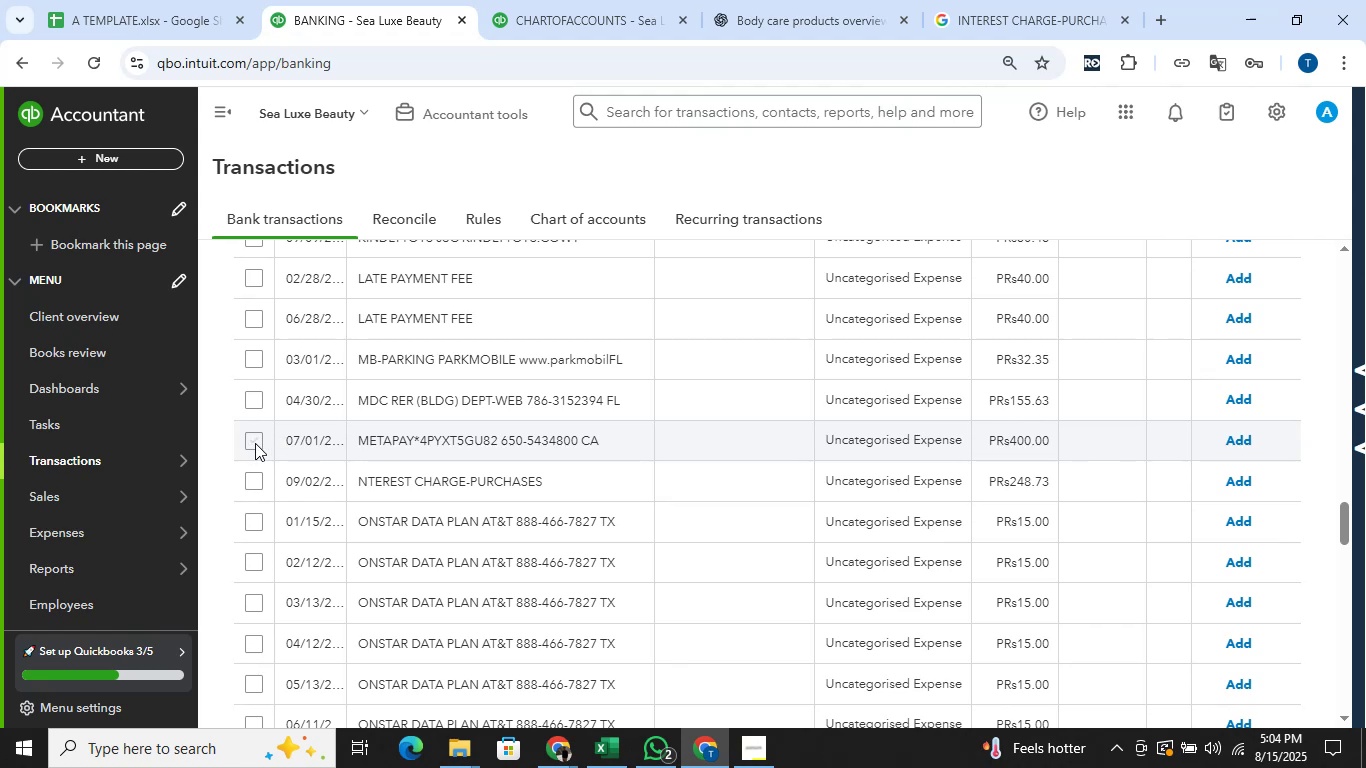 
wait(5.63)
 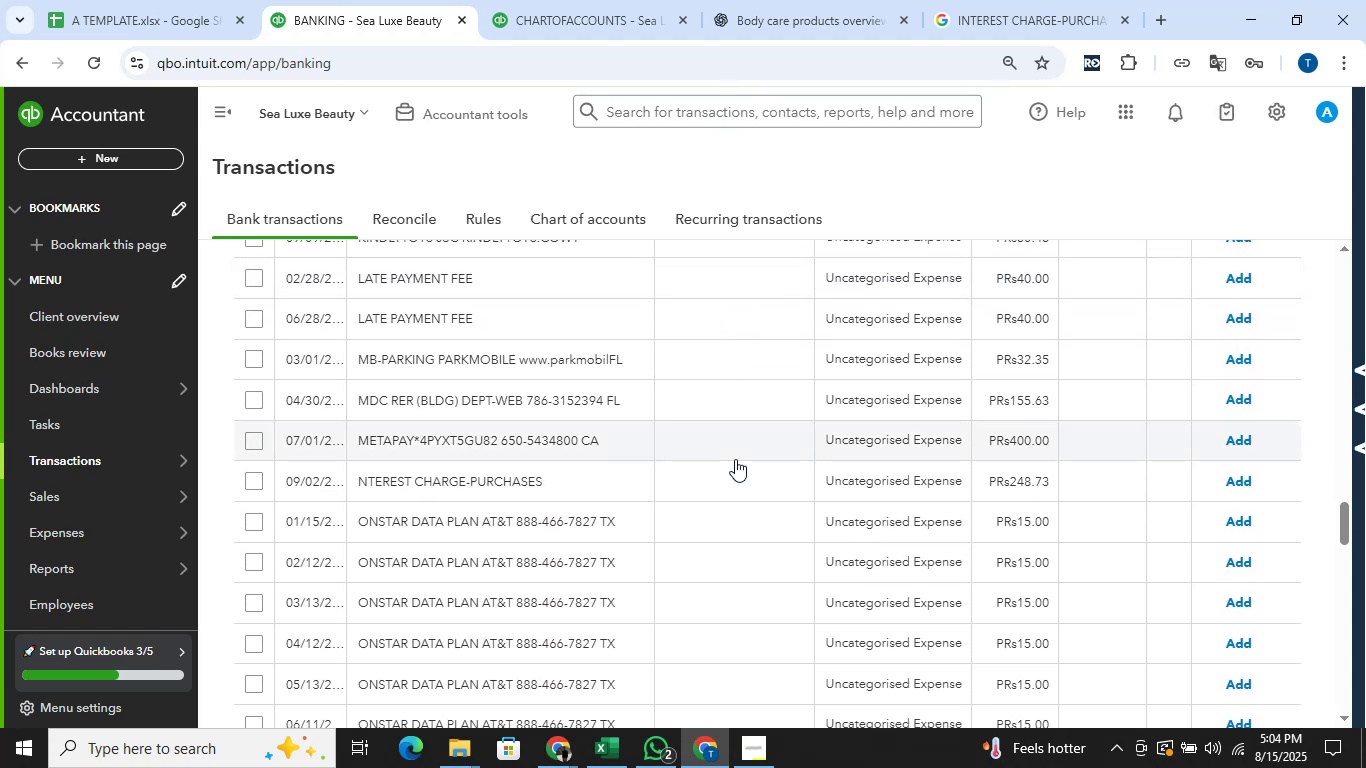 
left_click([255, 475])
 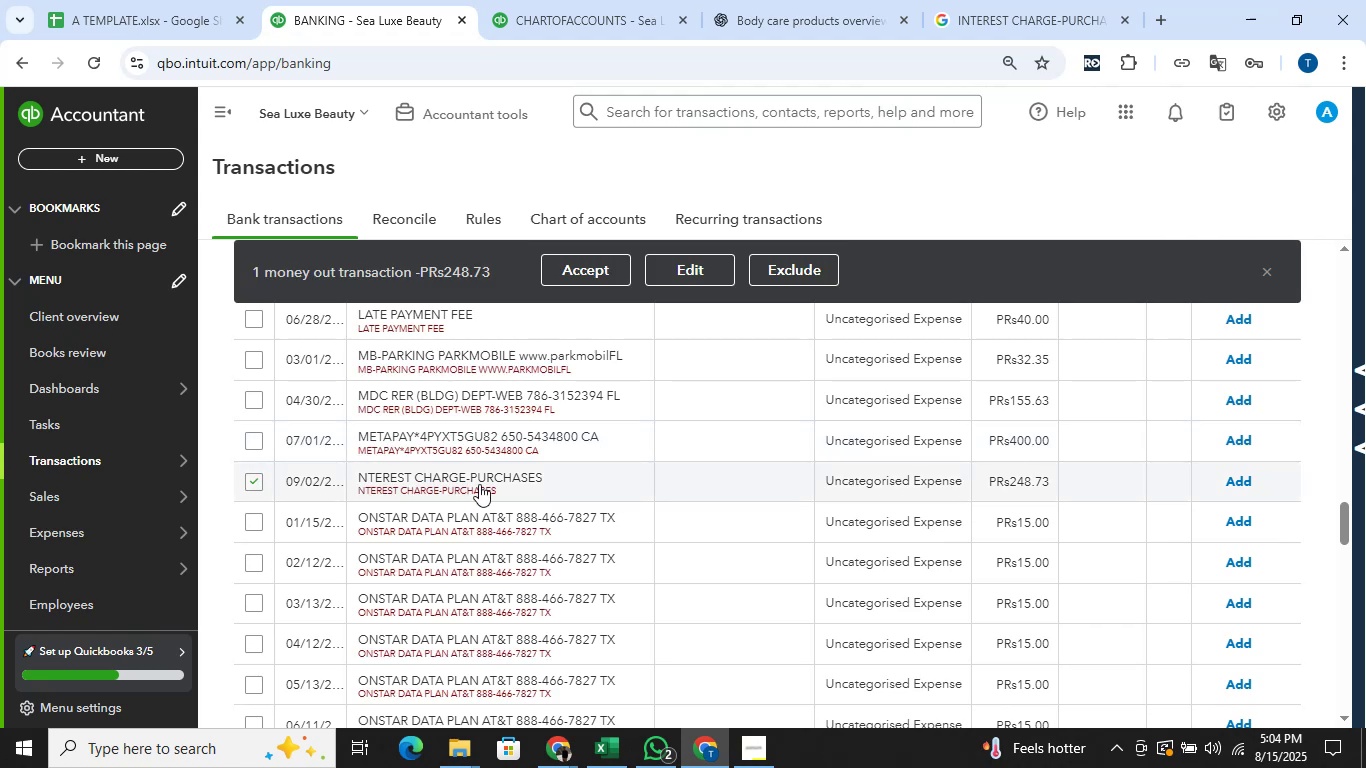 
scroll: coordinate [611, 517], scroll_direction: down, amount: 3.0
 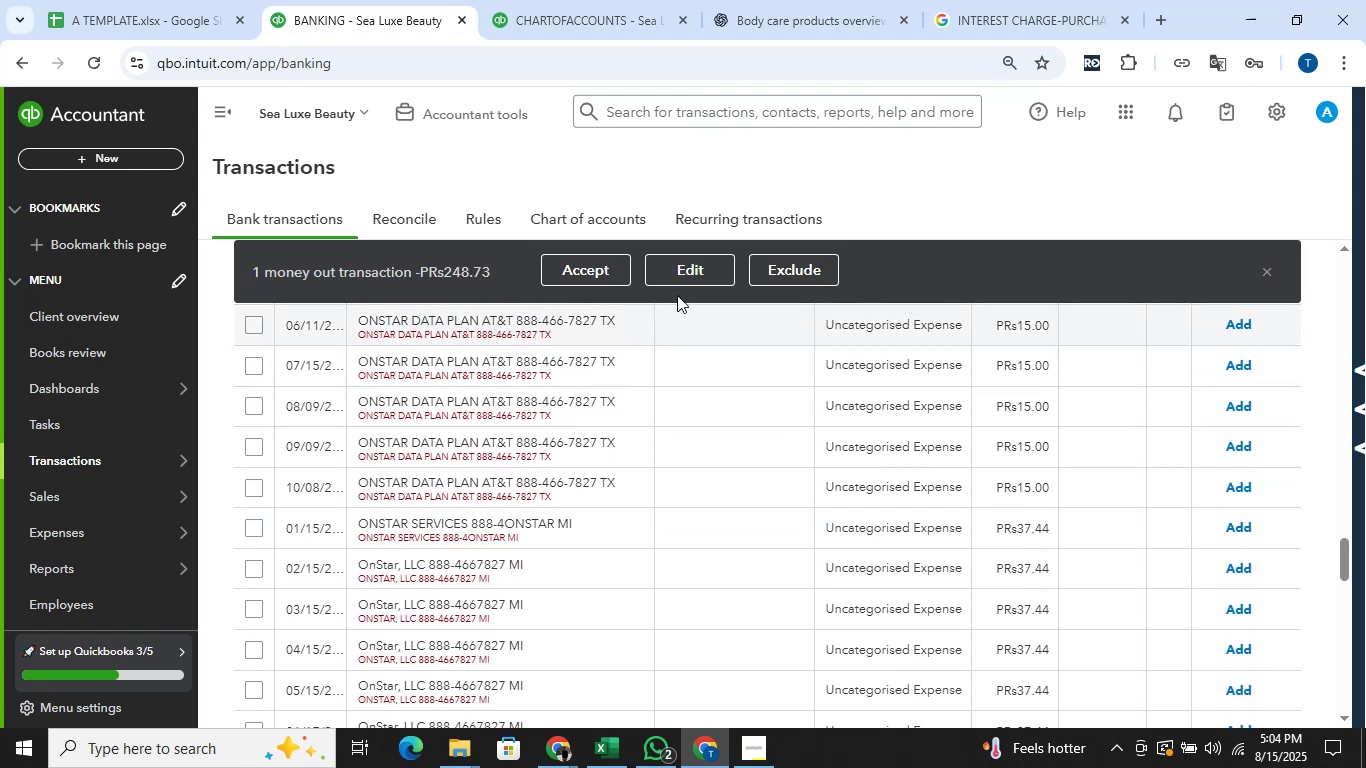 
left_click([695, 269])
 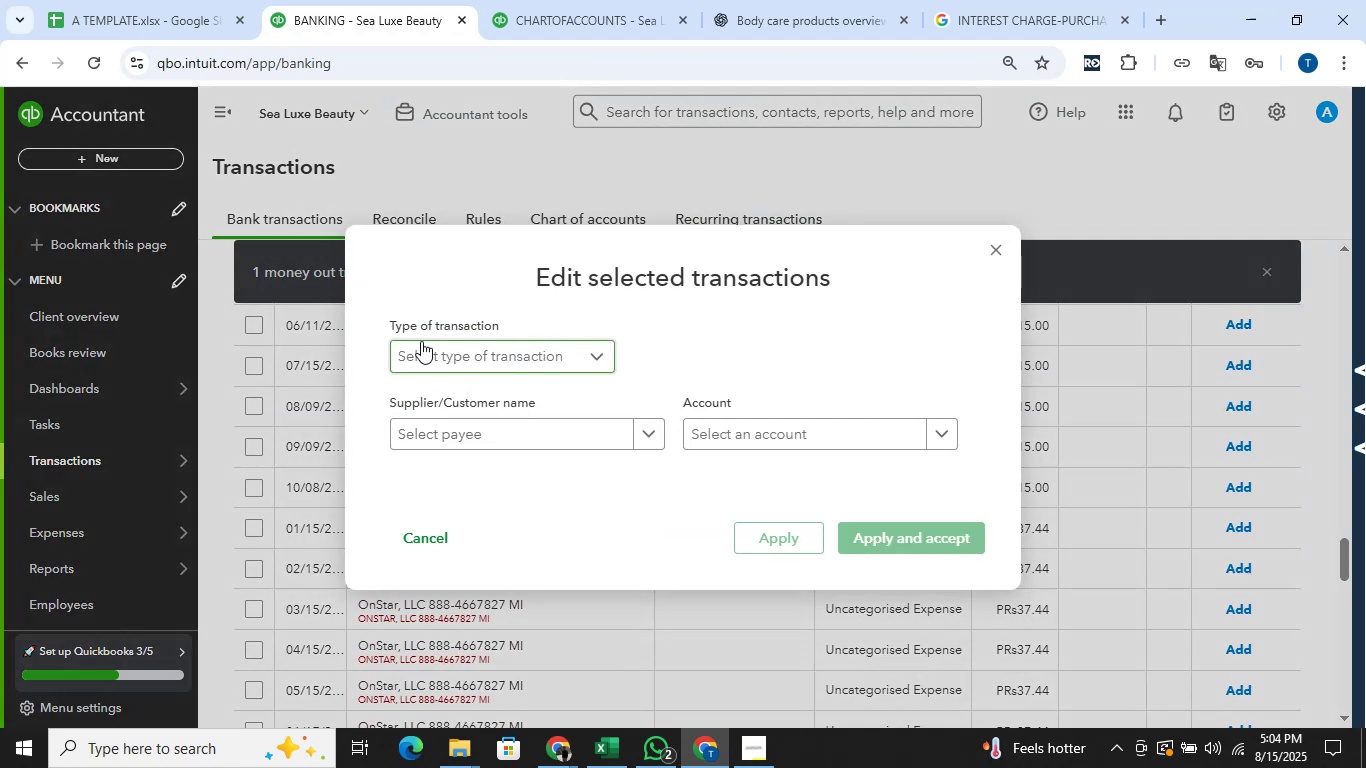 
left_click([414, 346])
 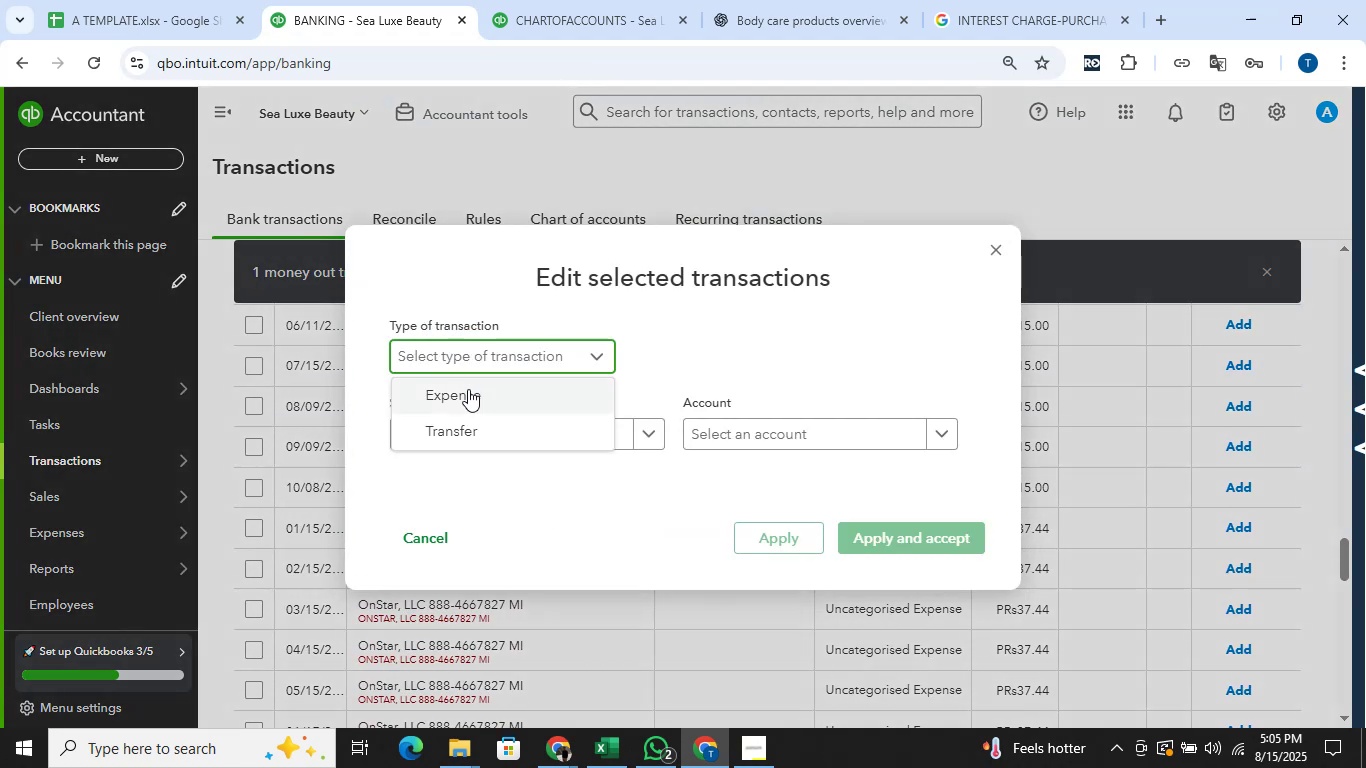 
left_click([468, 389])
 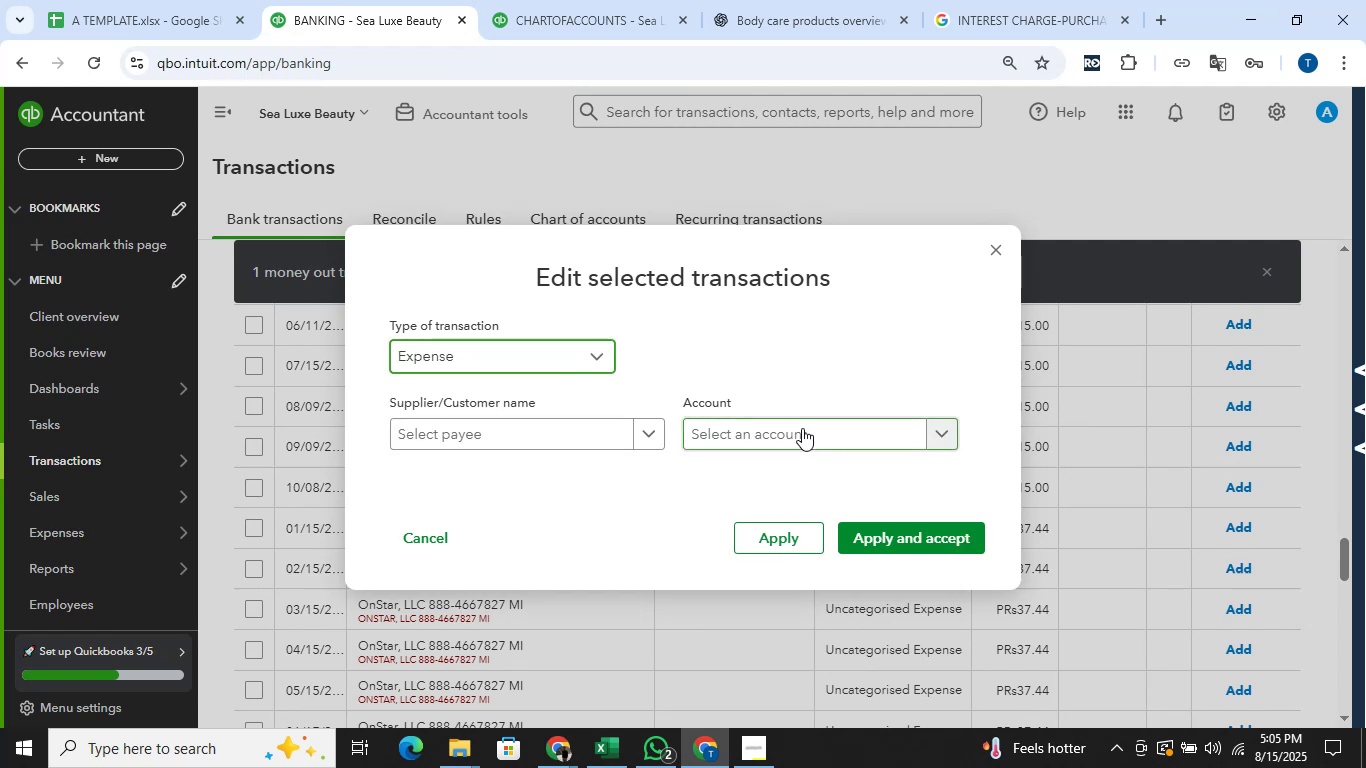 
left_click([802, 428])
 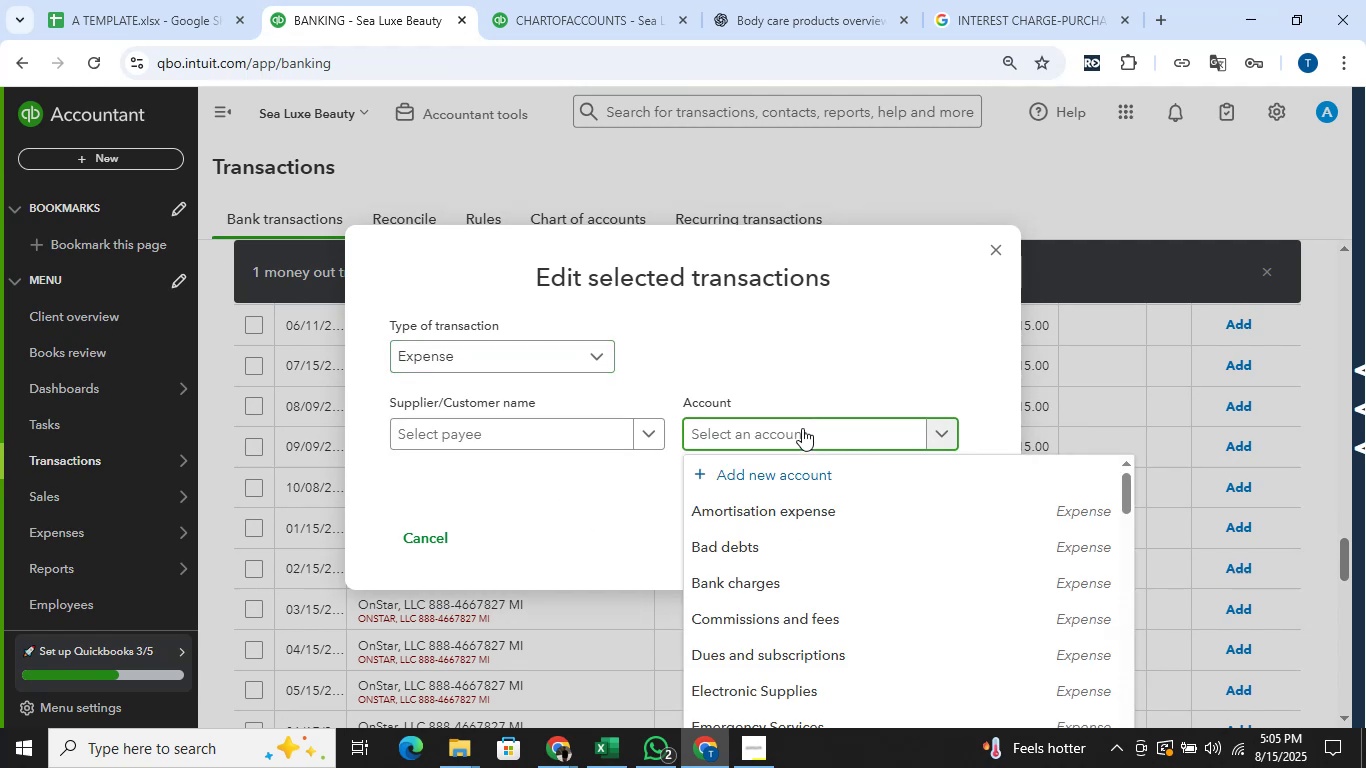 
type(interst=)
key(Backspace)
key(Backspace)
key(Backspace)
type(e)
 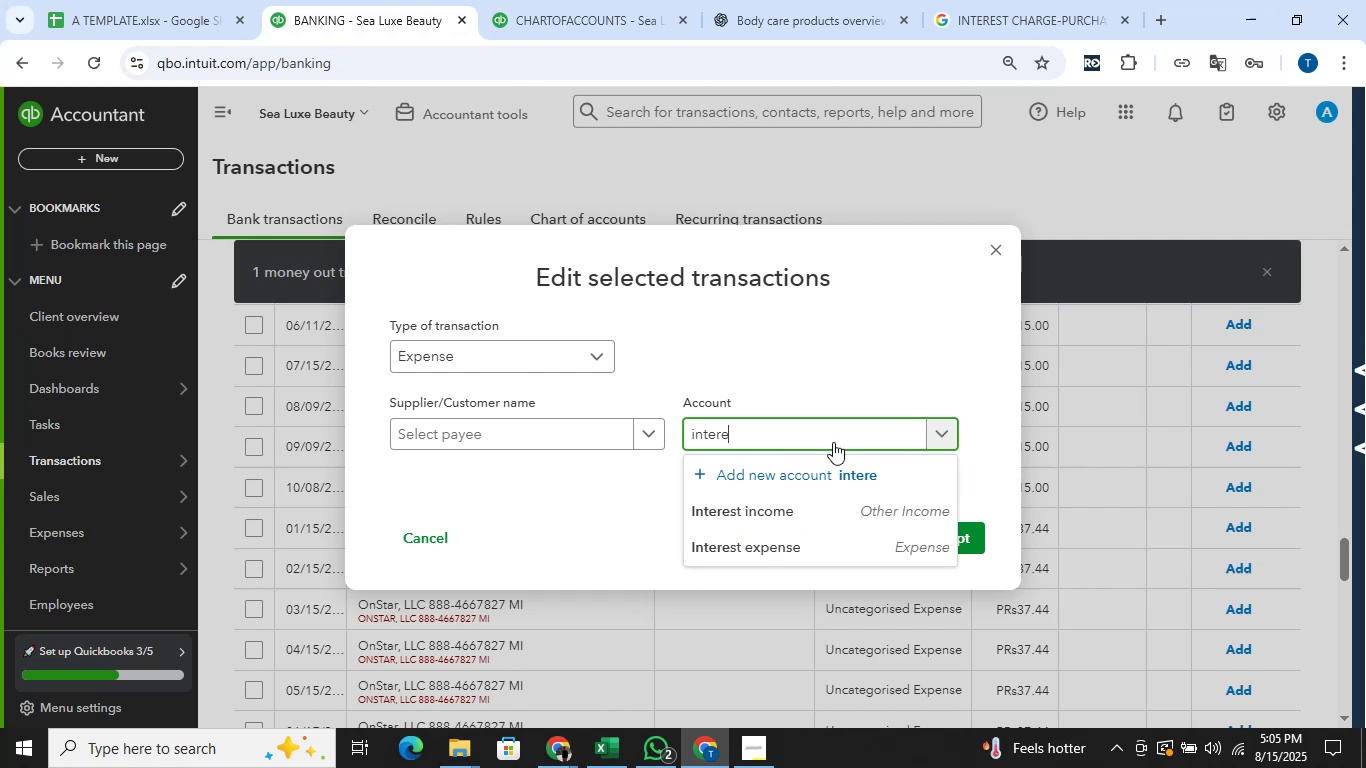 
left_click([846, 543])
 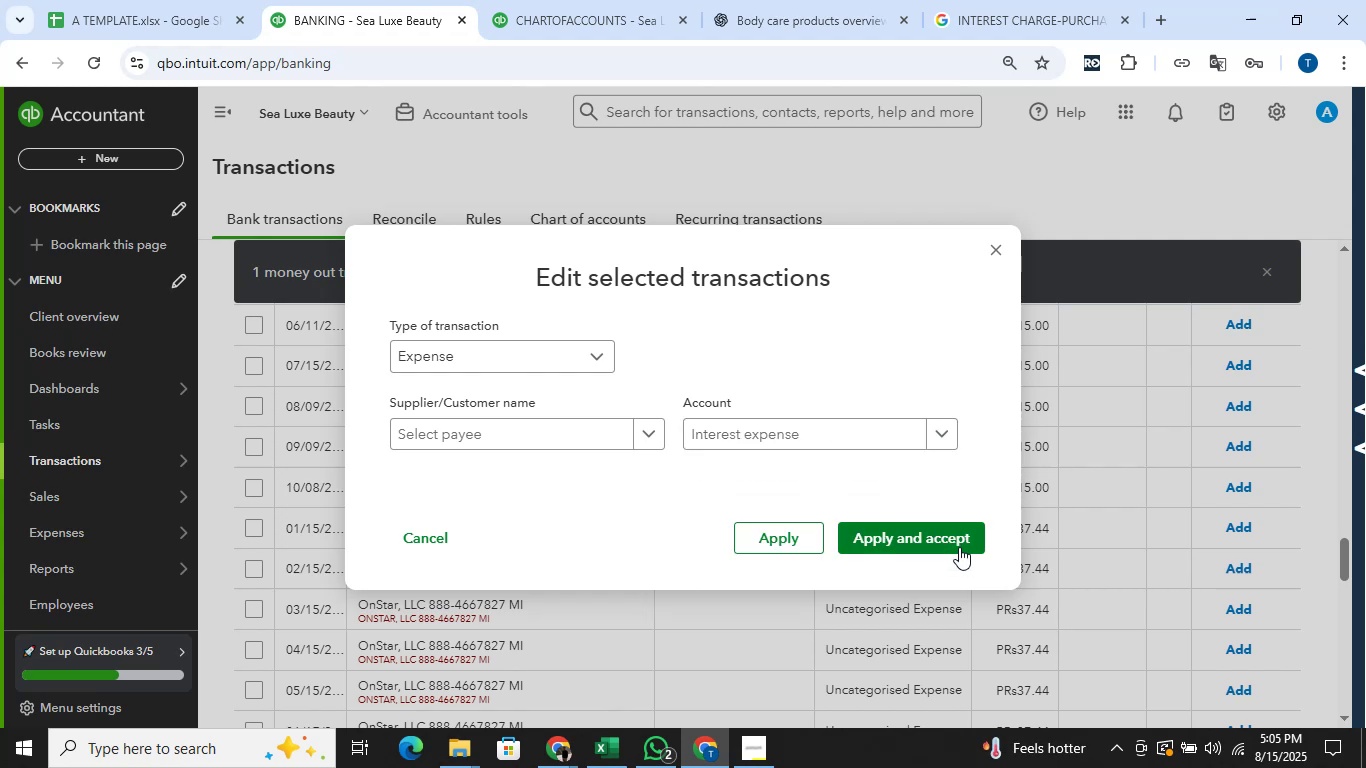 
double_click([959, 547])
 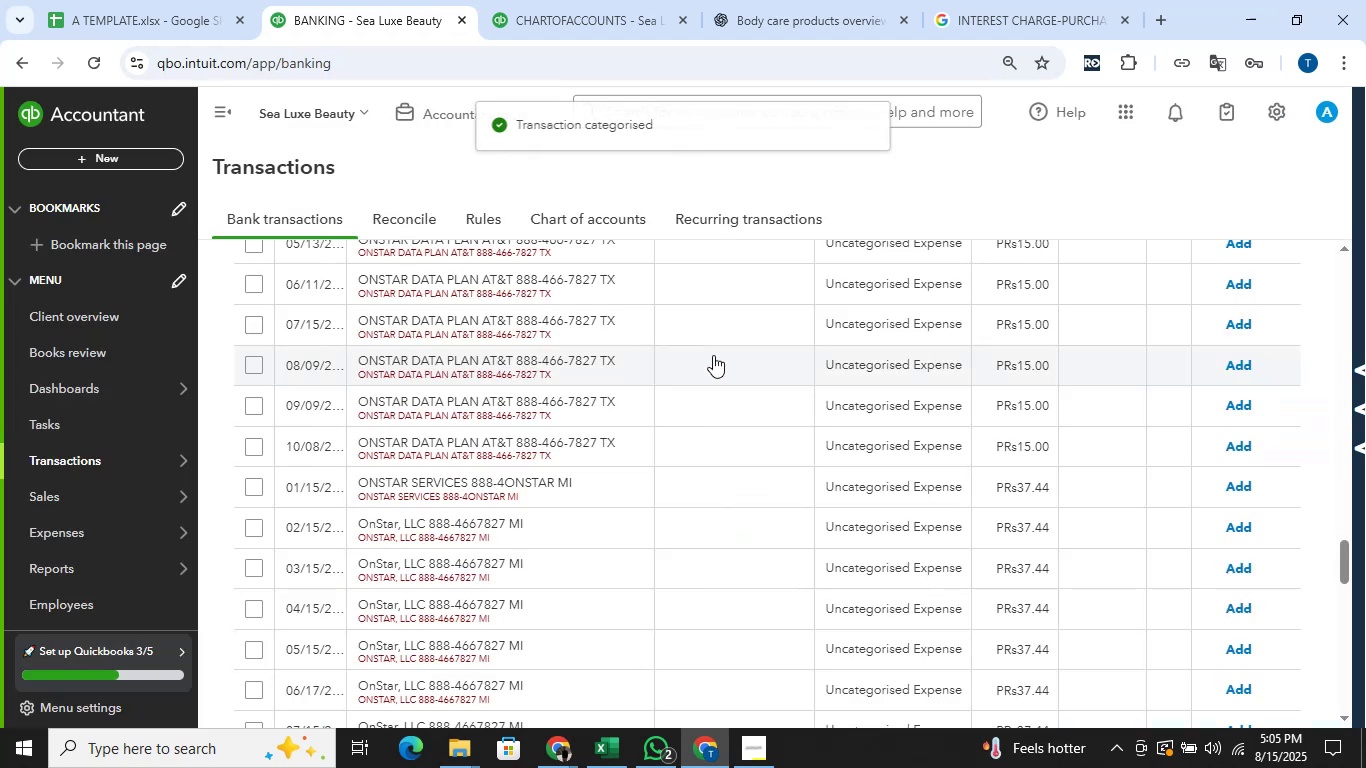 
scroll: coordinate [698, 347], scroll_direction: up, amount: 4.0
 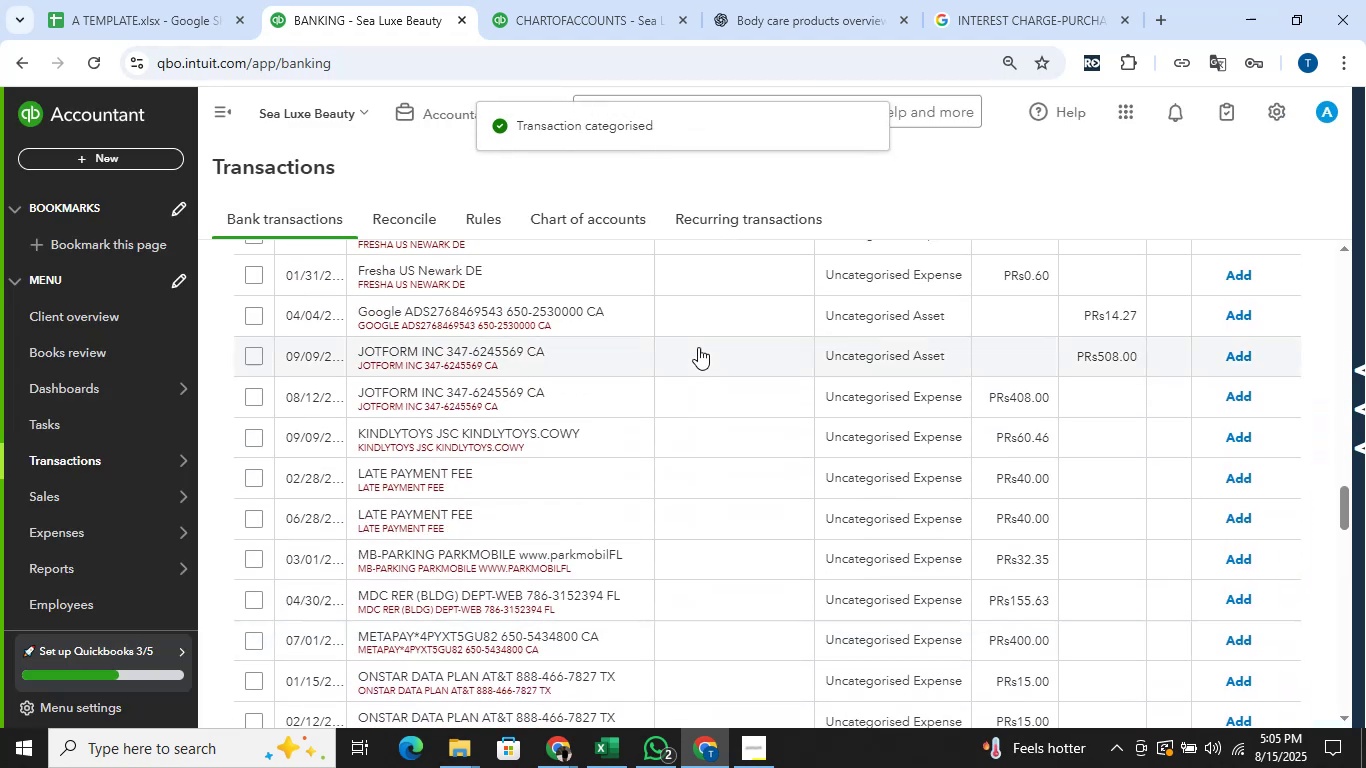 
scroll: coordinate [696, 346], scroll_direction: down, amount: 24.0
 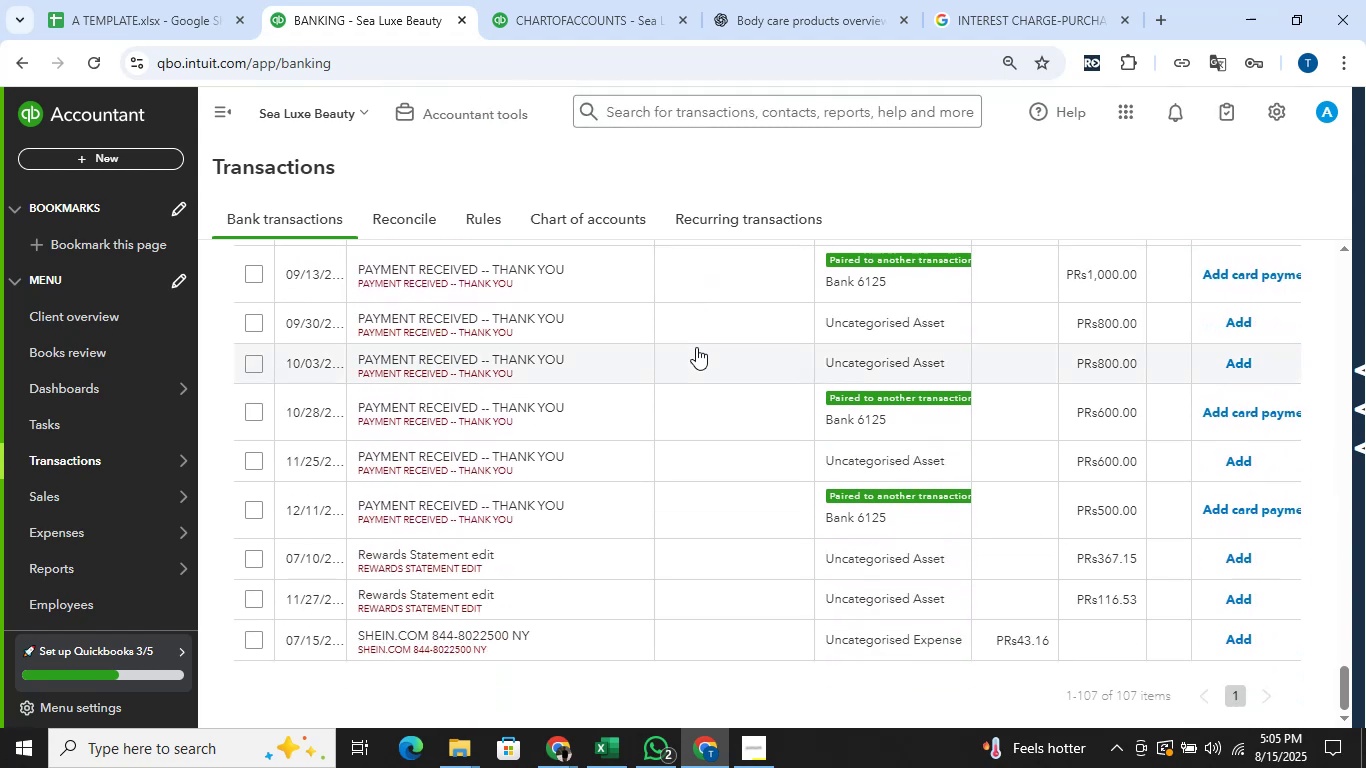 
scroll: coordinate [697, 348], scroll_direction: up, amount: 19.0
 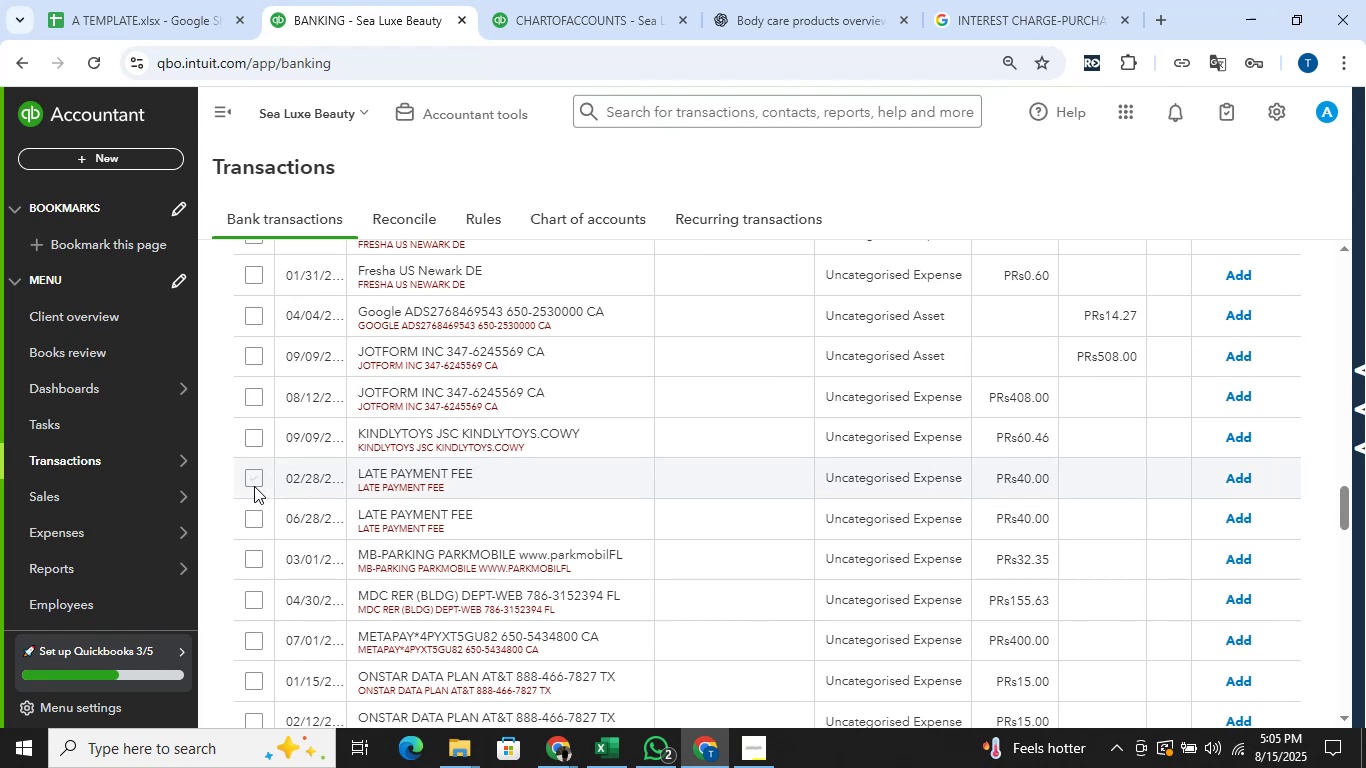 
left_click([253, 483])
 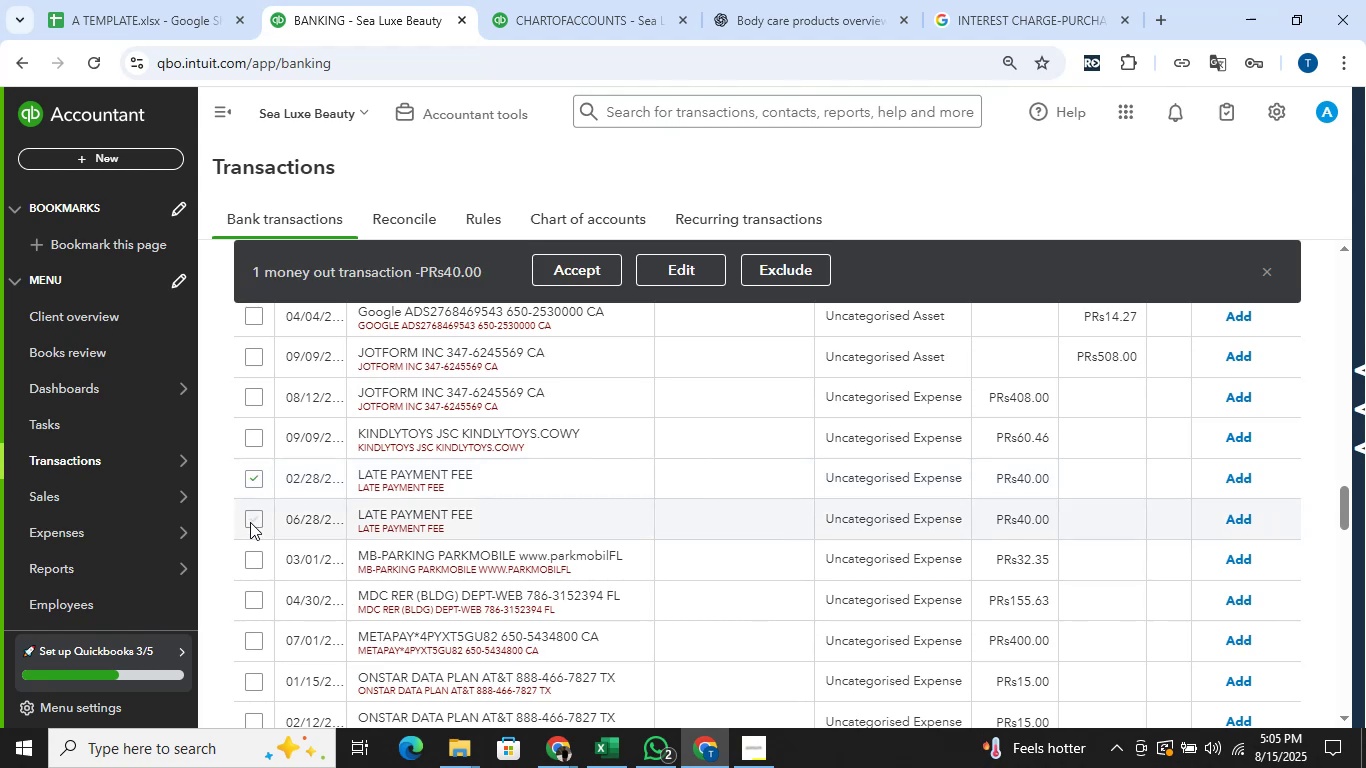 
left_click([250, 522])
 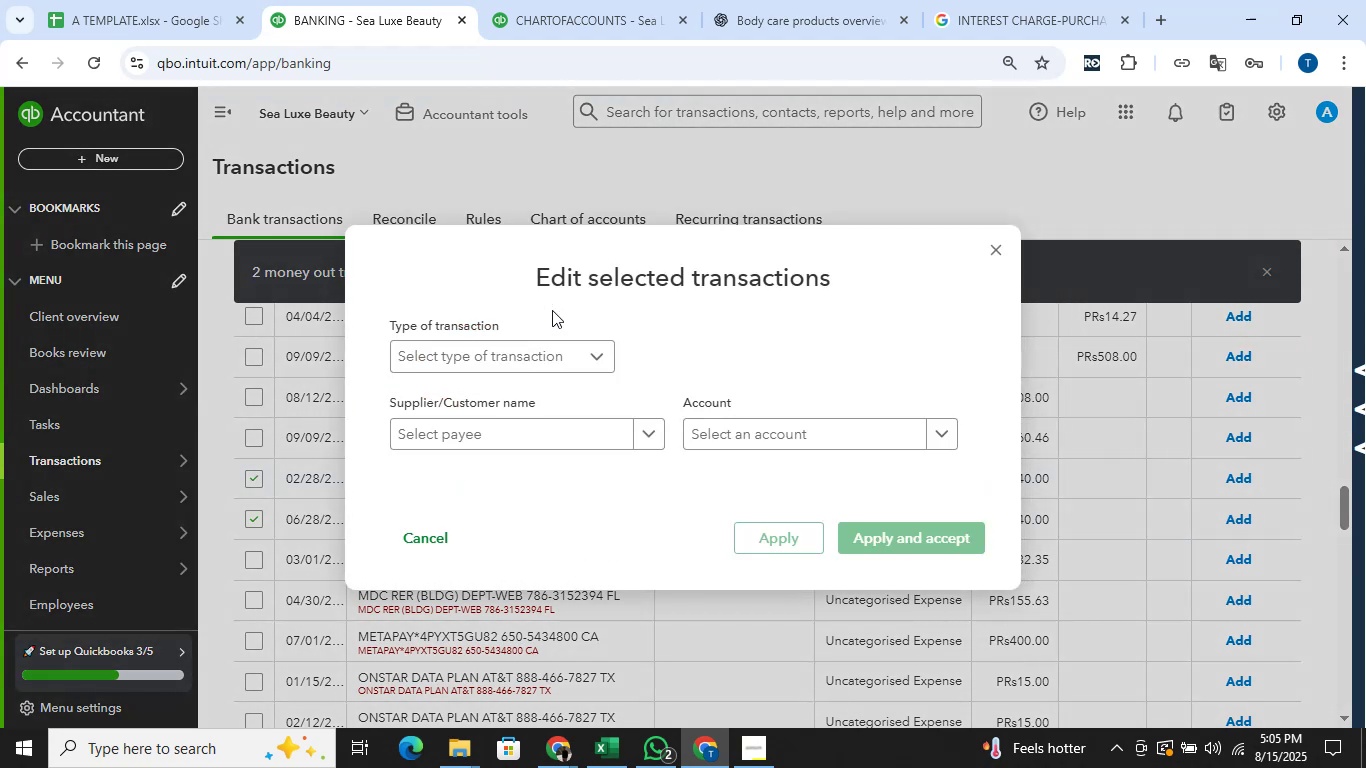 
left_click([530, 357])
 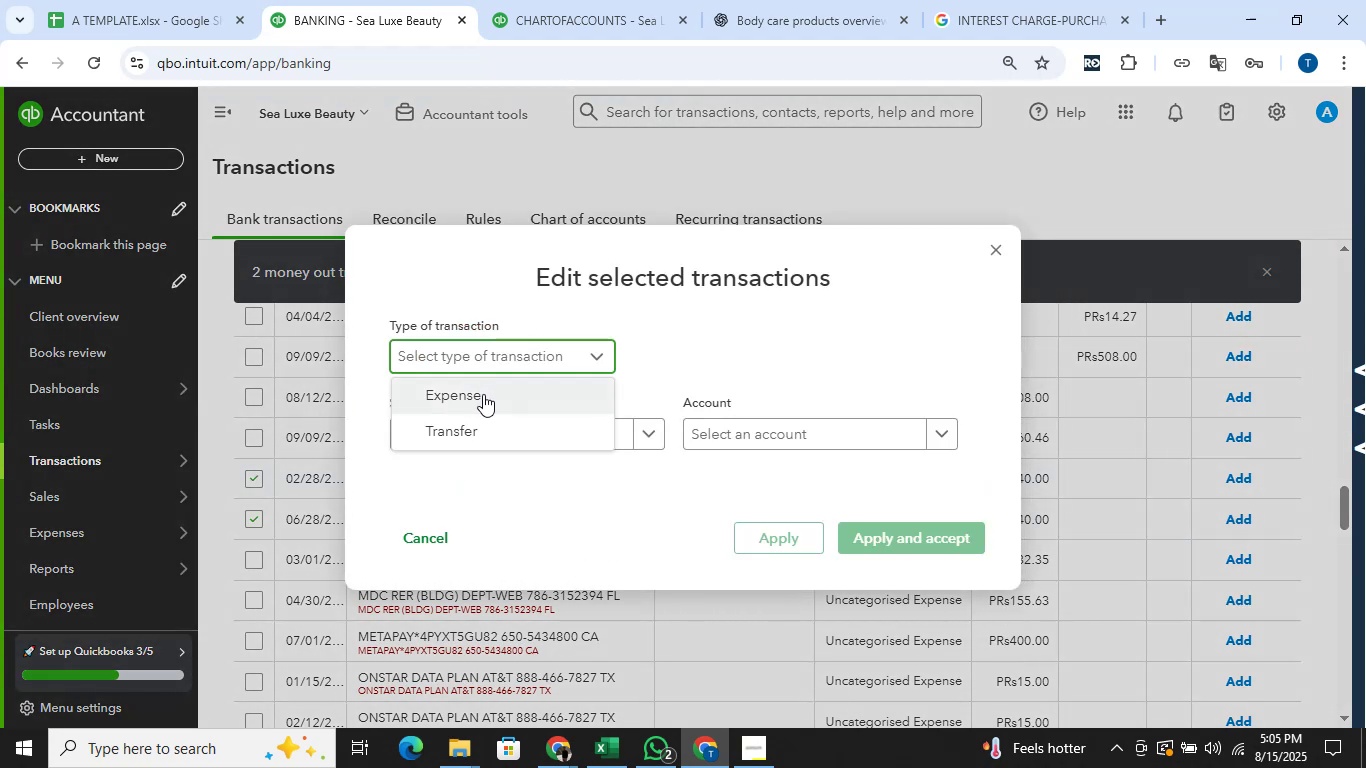 
left_click([483, 394])
 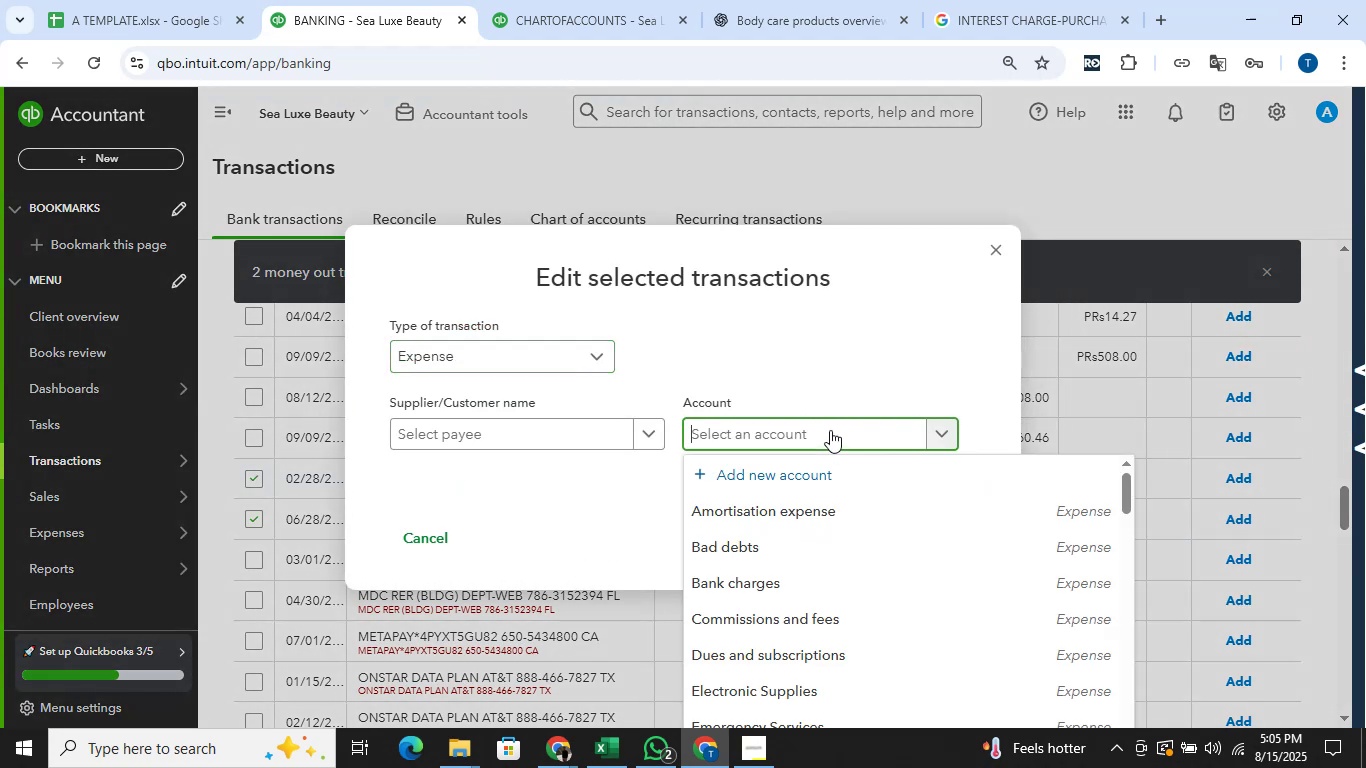 
type(bank)
 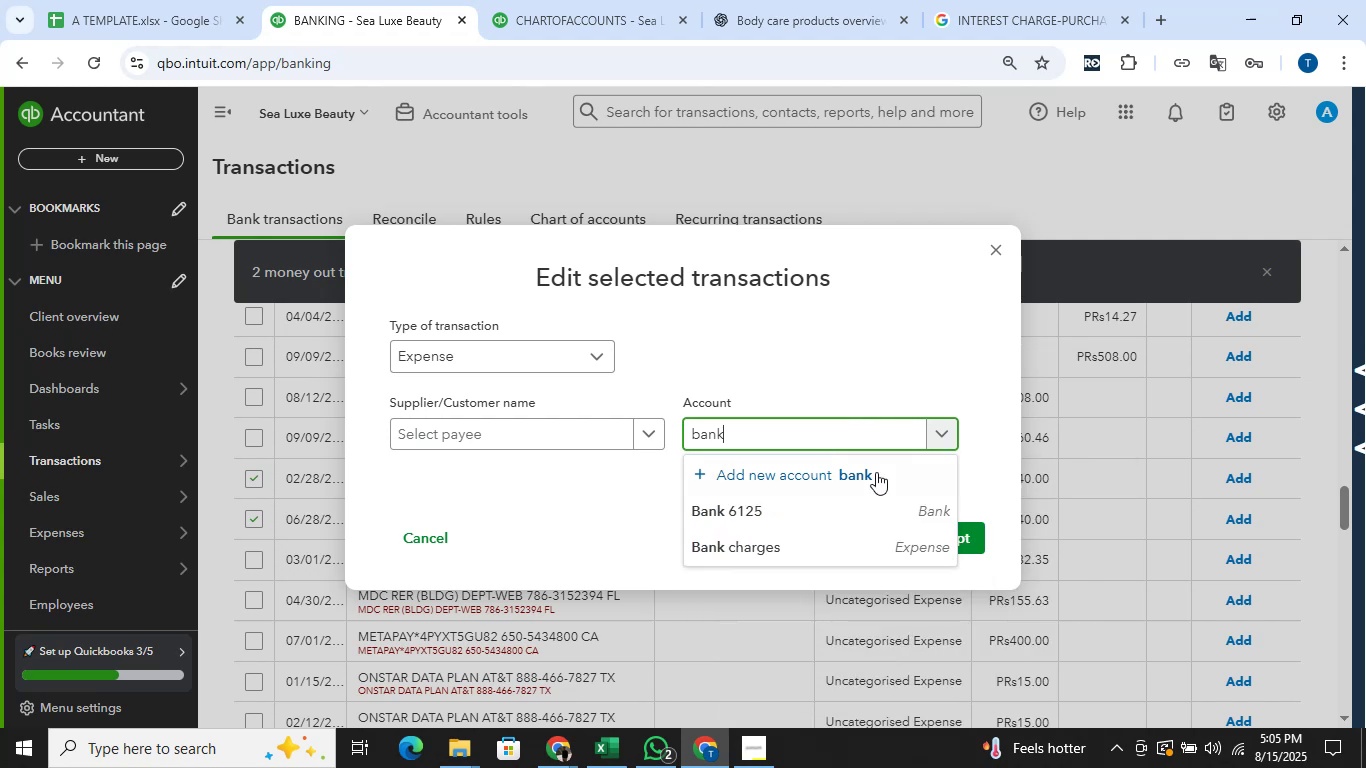 
left_click([832, 532])
 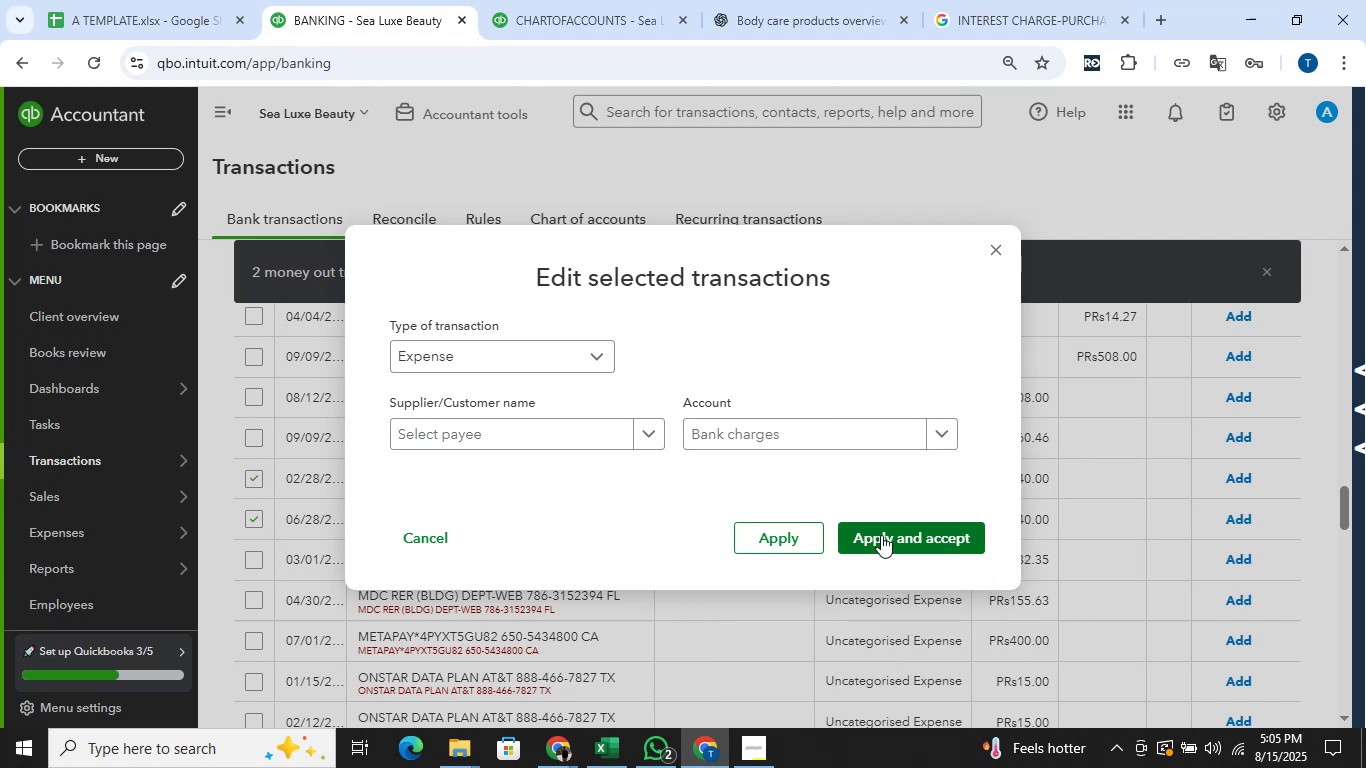 
left_click([881, 535])
 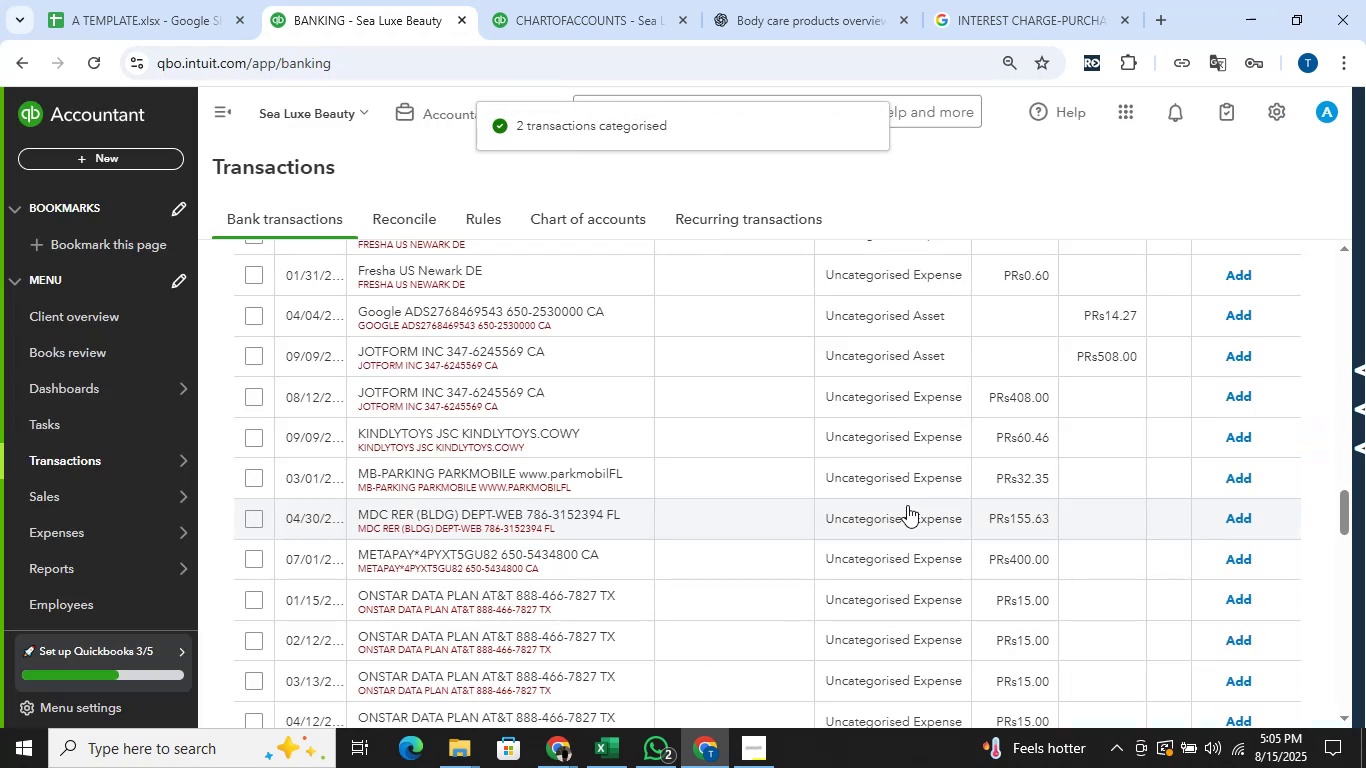 
scroll: coordinate [729, 464], scroll_direction: up, amount: 24.0
 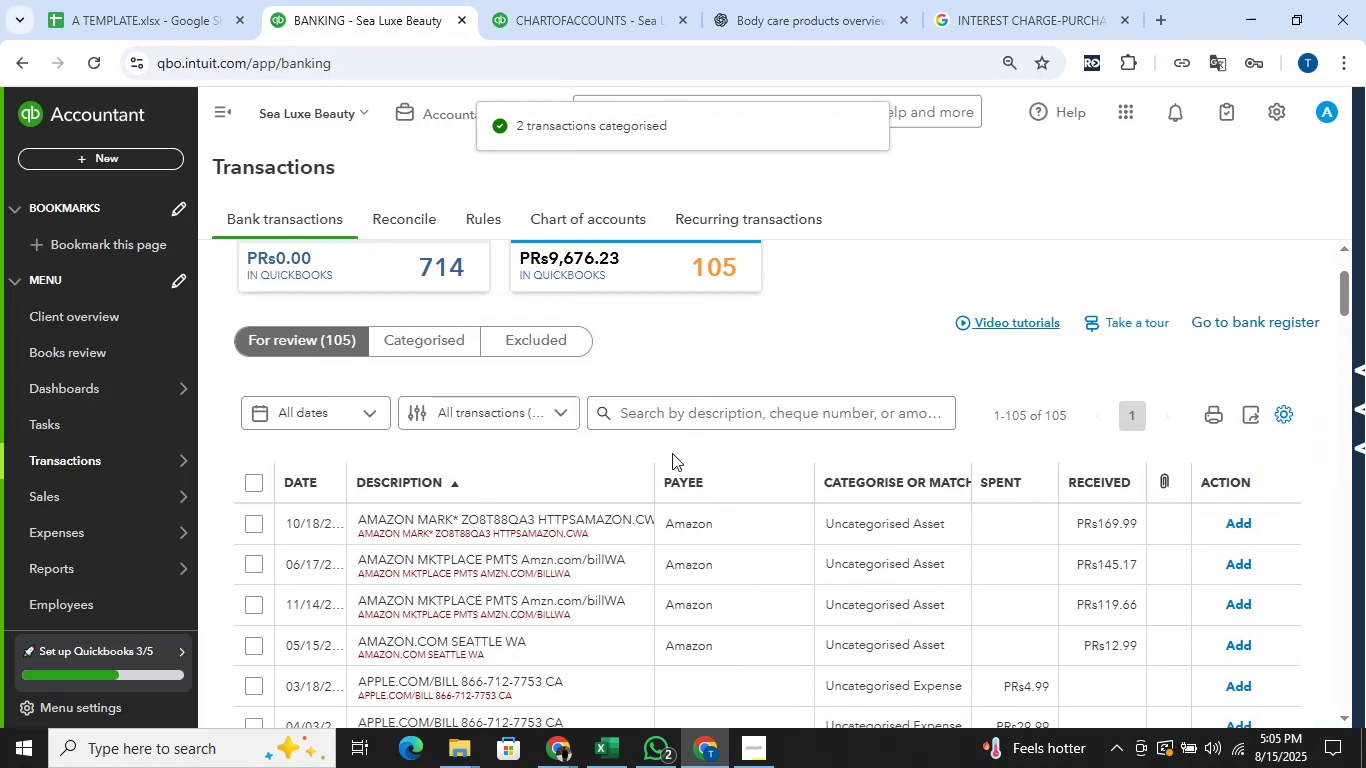 
scroll: coordinate [855, 437], scroll_direction: down, amount: 4.0
 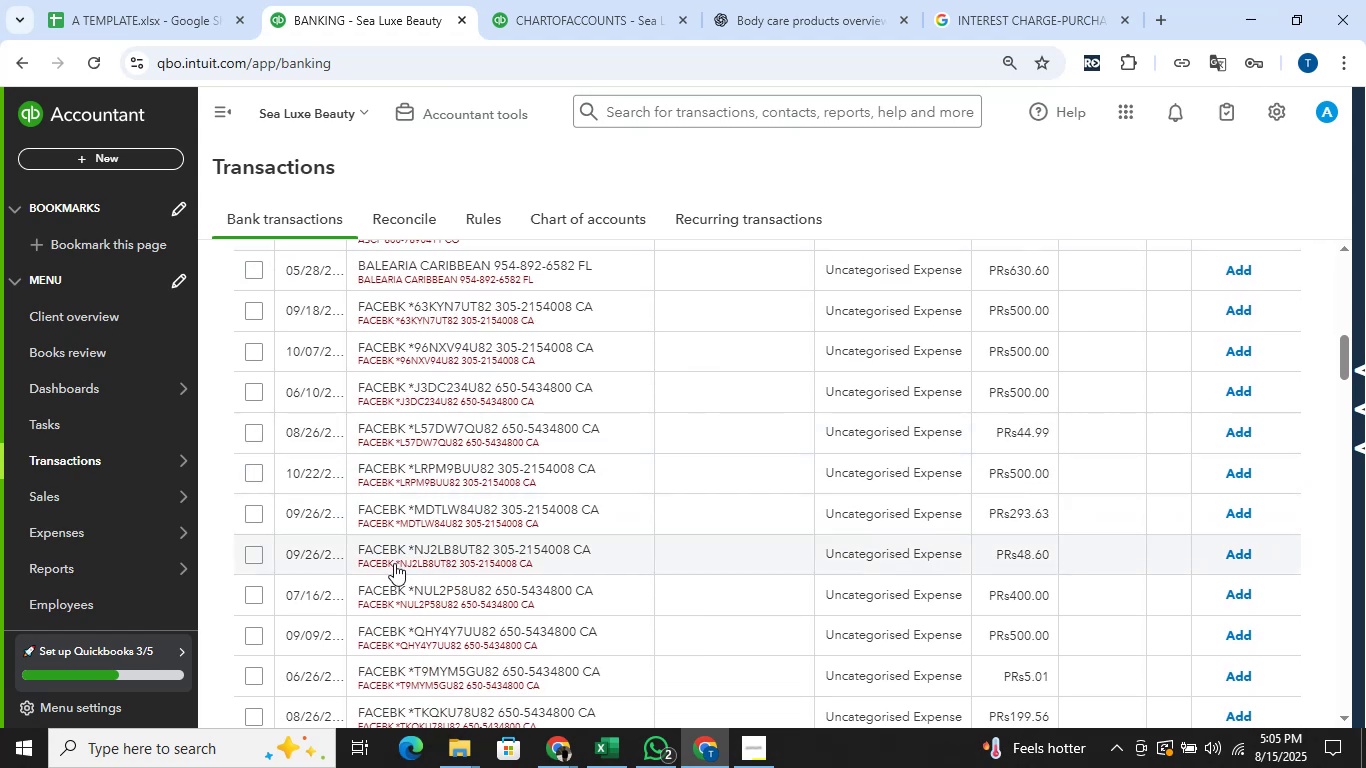 
left_click_drag(start_coordinate=[394, 563], to_coordinate=[347, 568])
 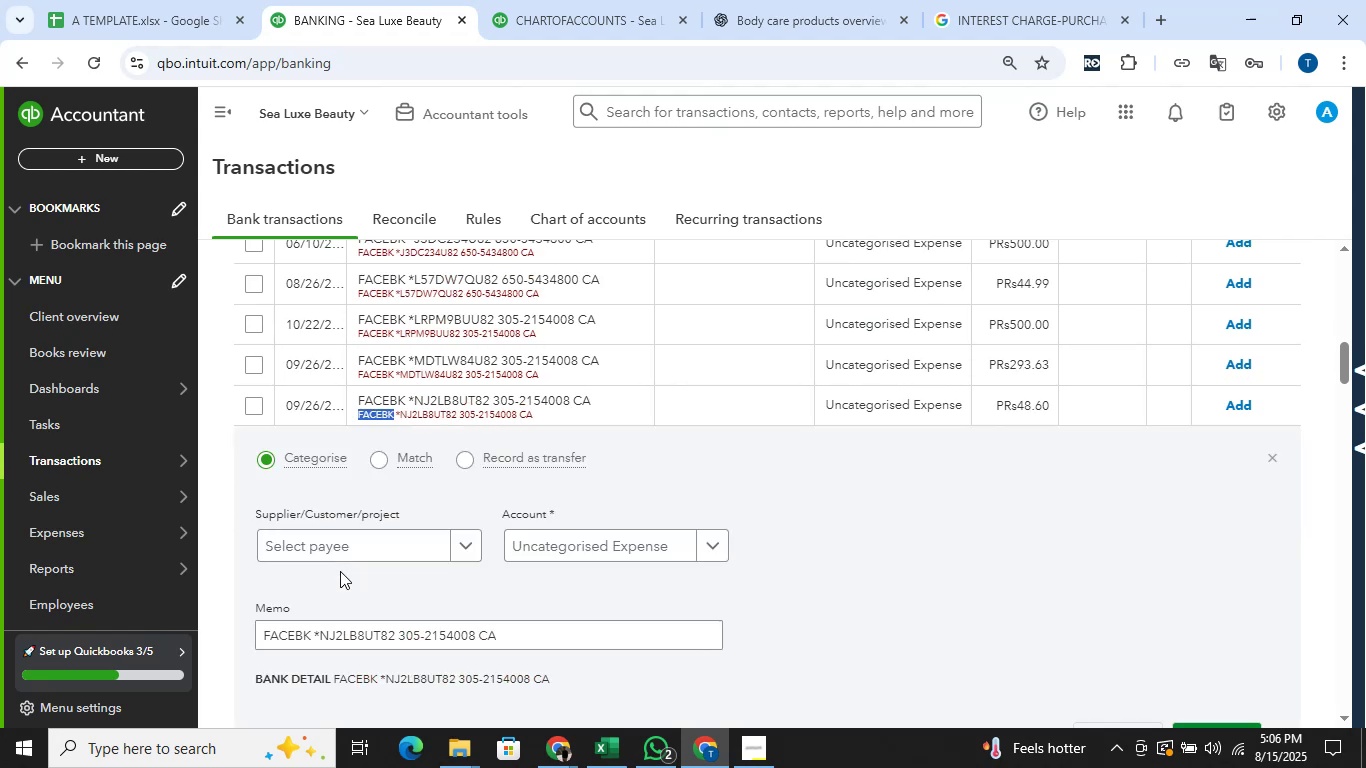 
key(Control+C)
 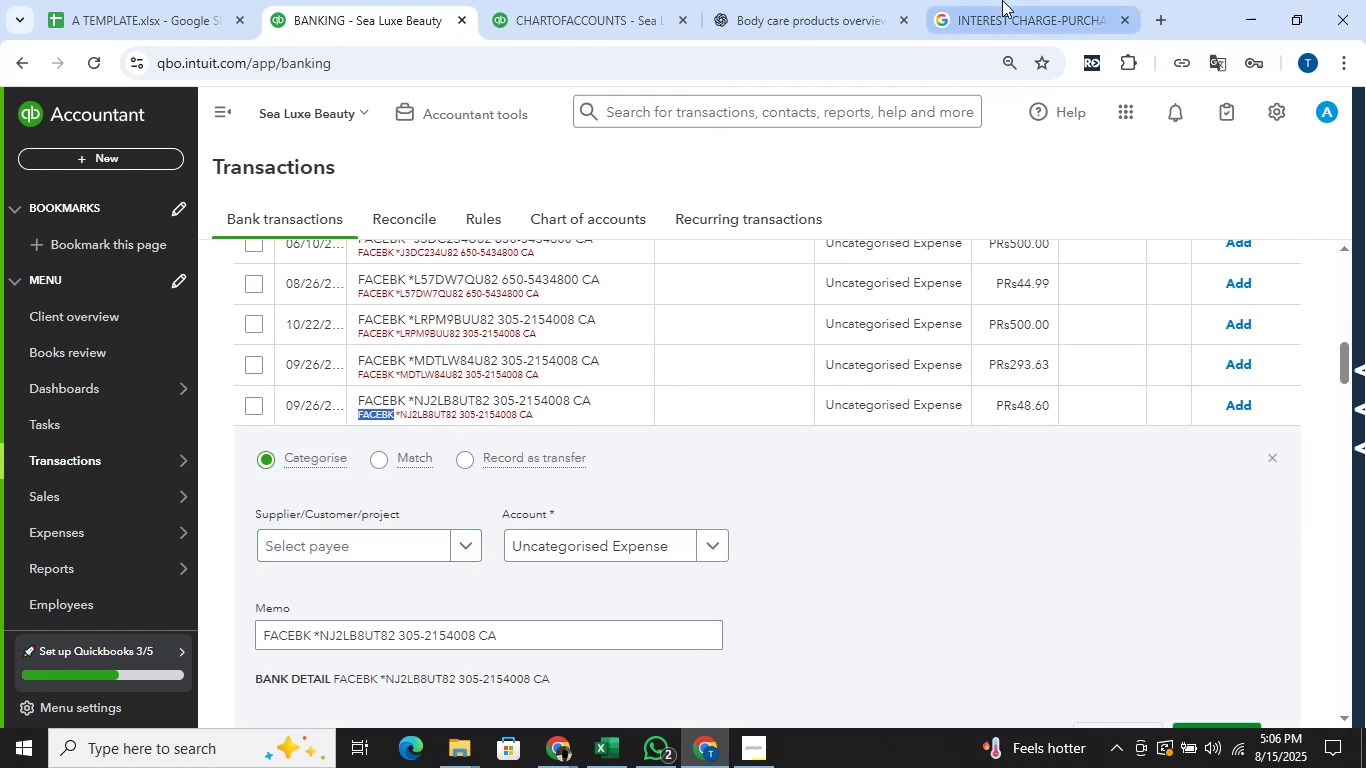 
left_click([1002, 0])
 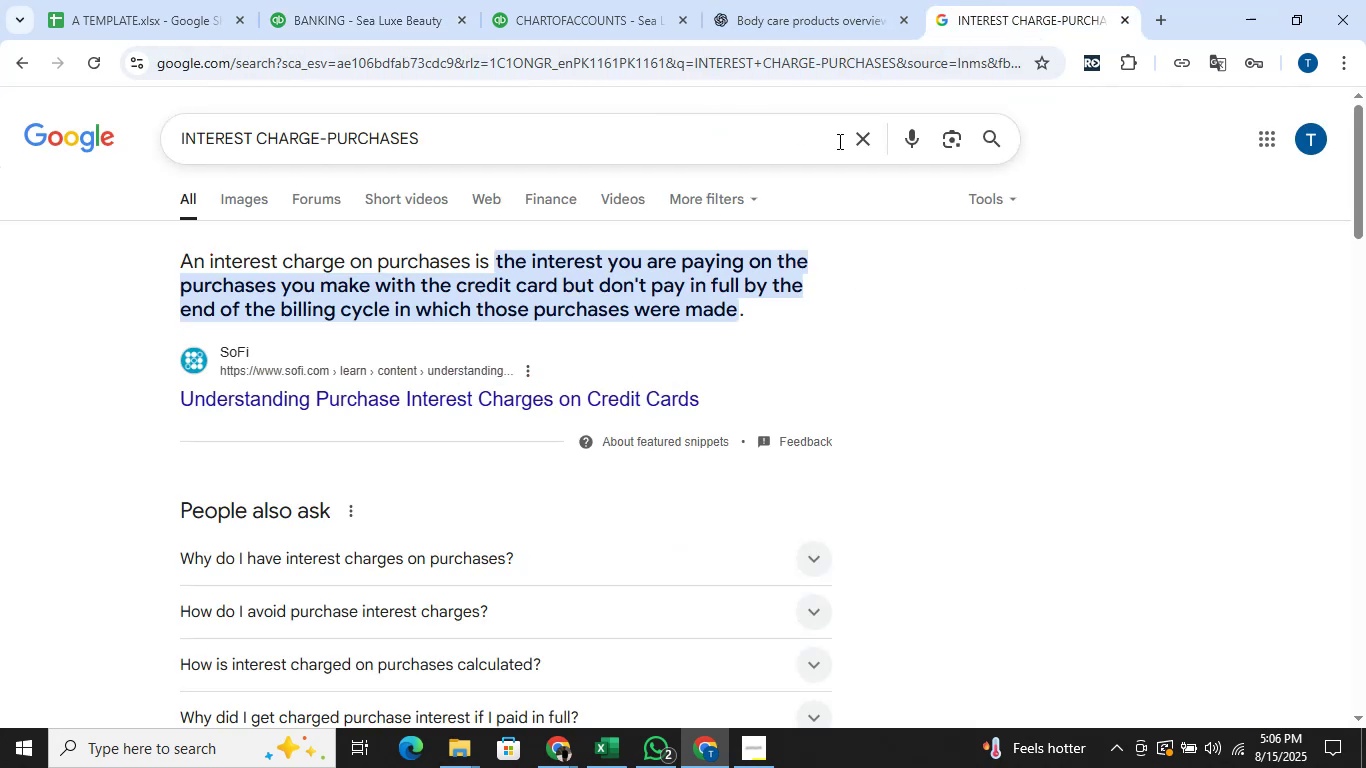 
left_click([867, 141])
 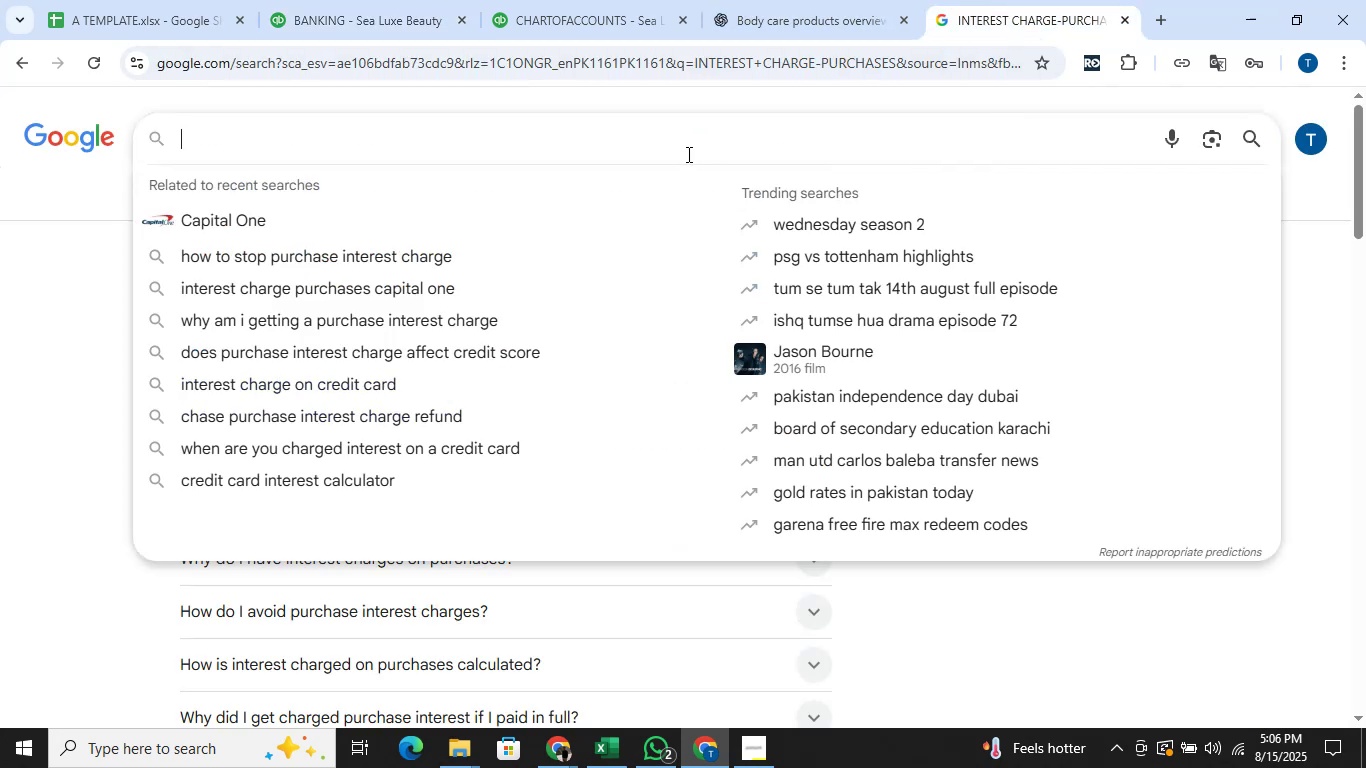 
key(Control+V)
 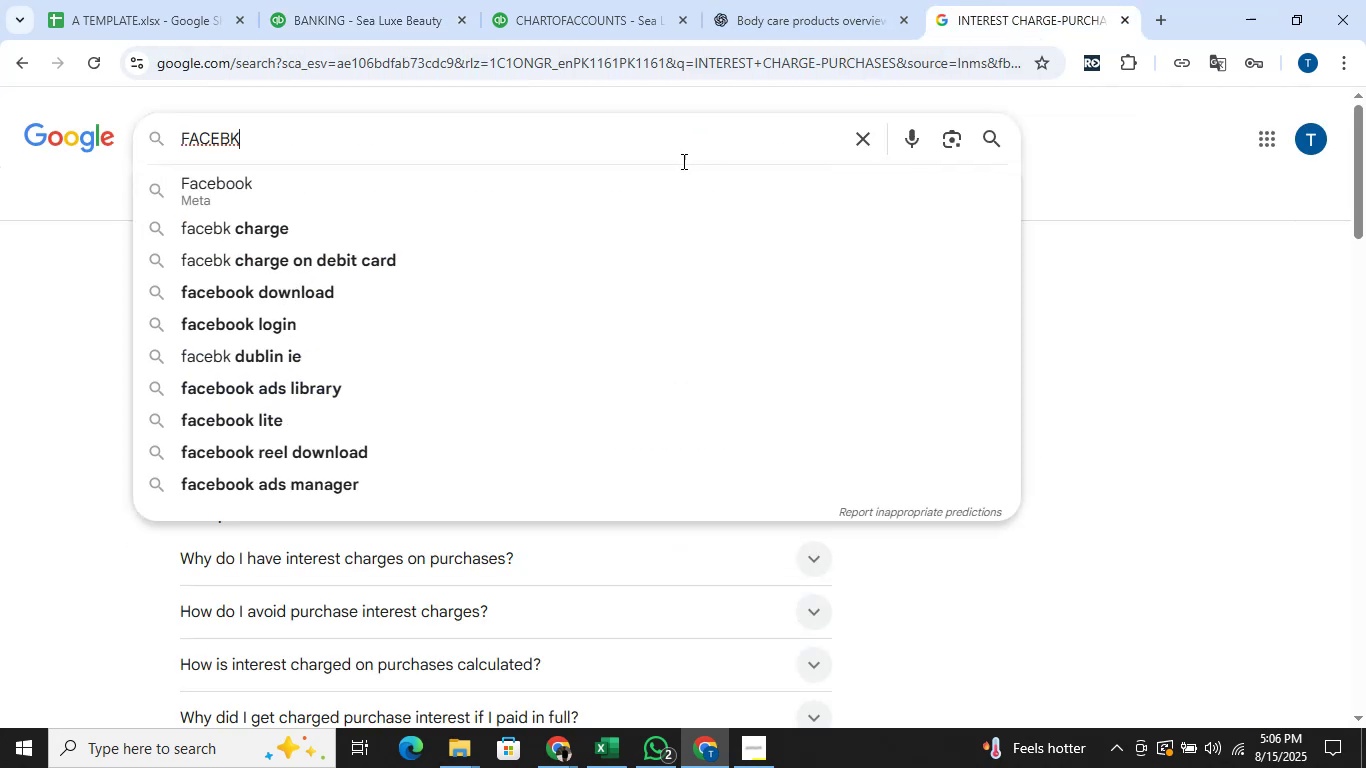 
key(Enter)
 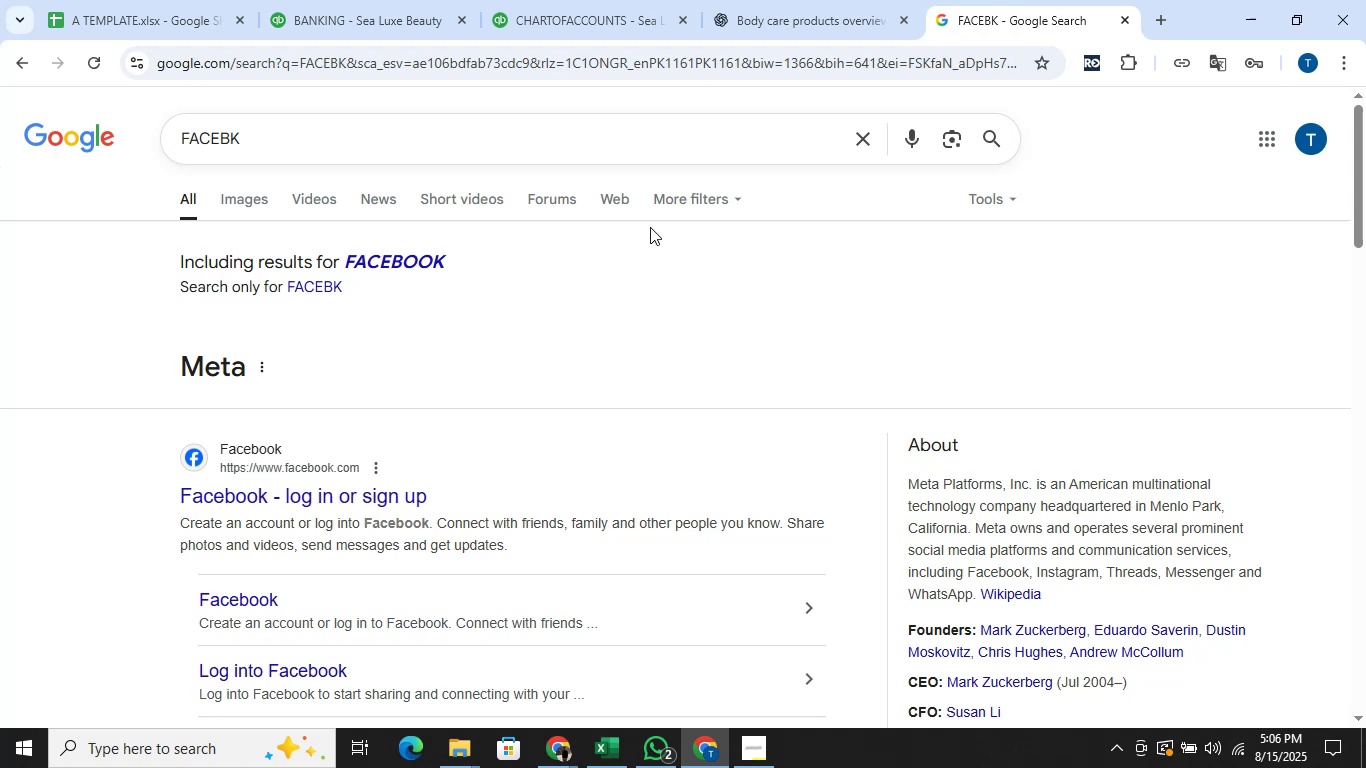 
wait(7.51)
 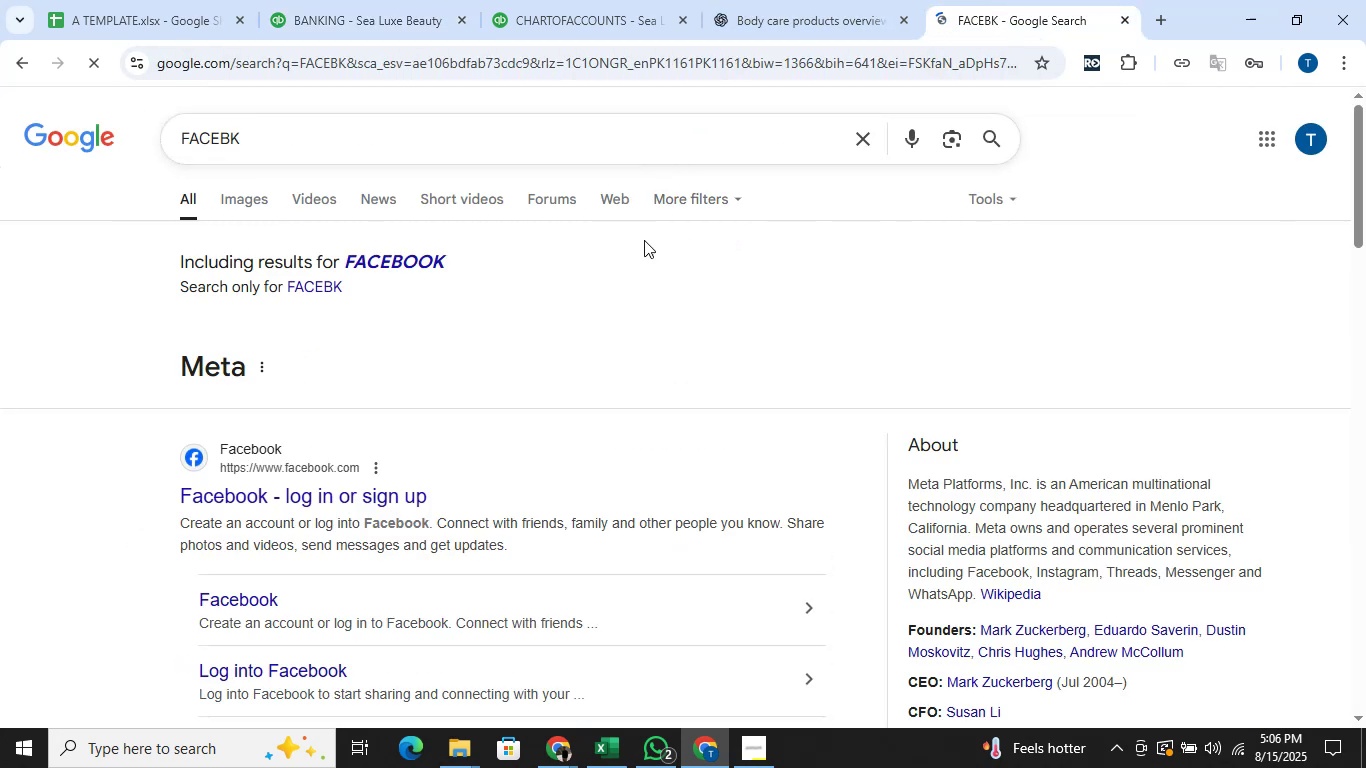 
left_click([337, 0])
 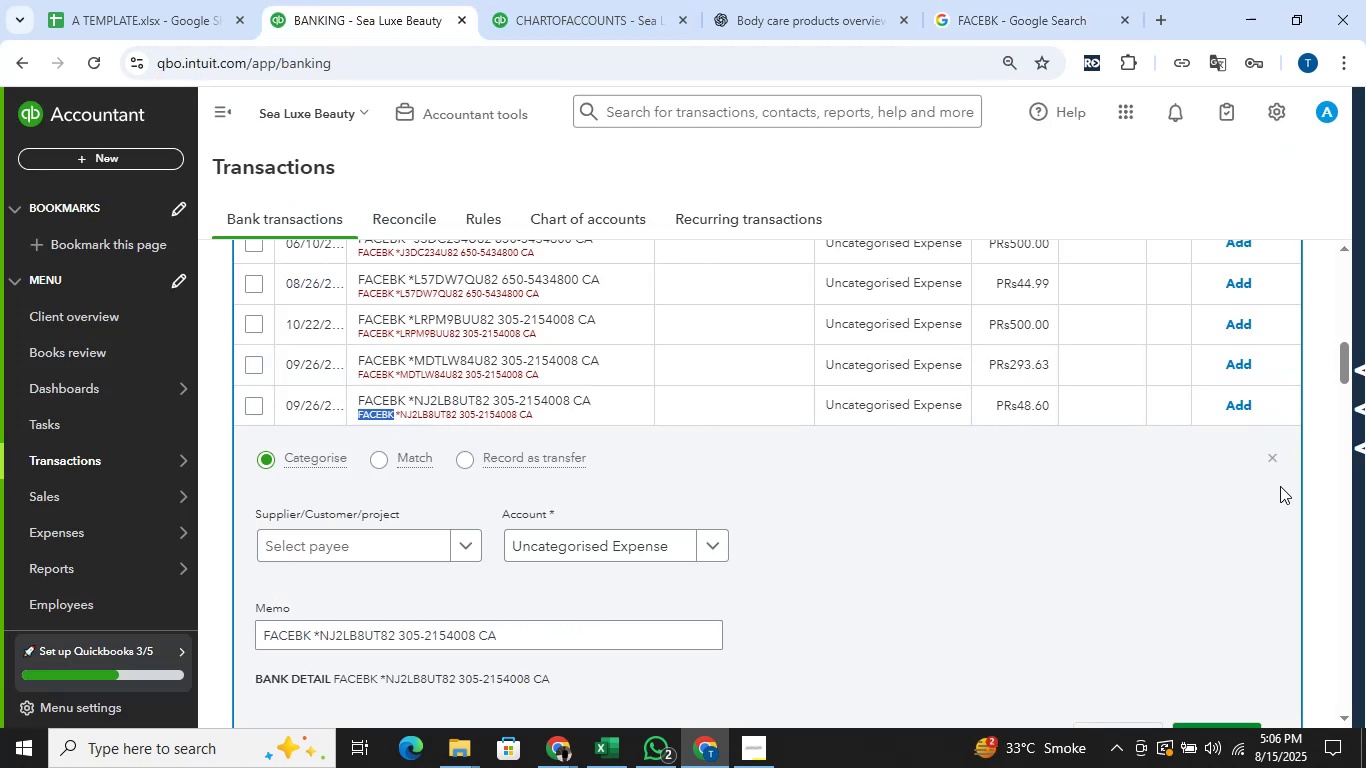 
left_click([1275, 463])
 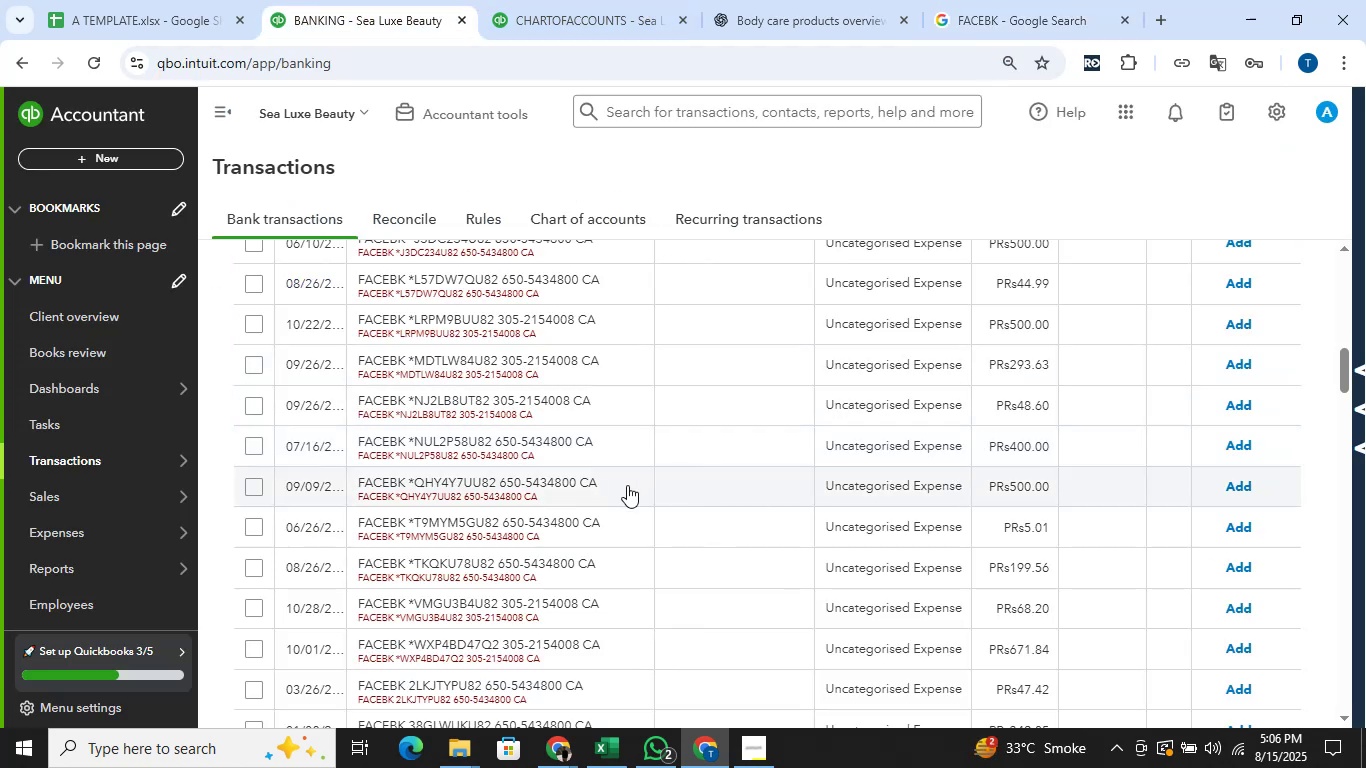 
scroll: coordinate [733, 436], scroll_direction: up, amount: 13.0
 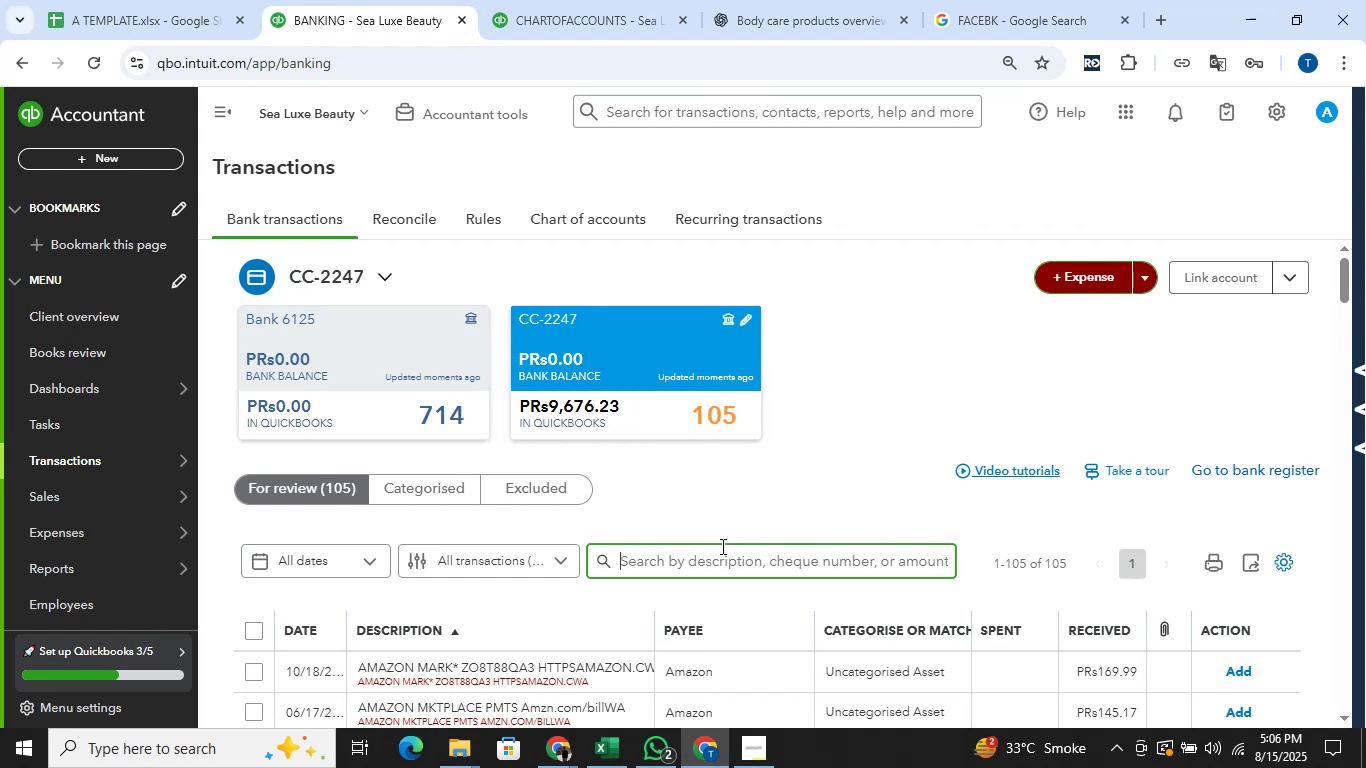 
key(Control+V)
 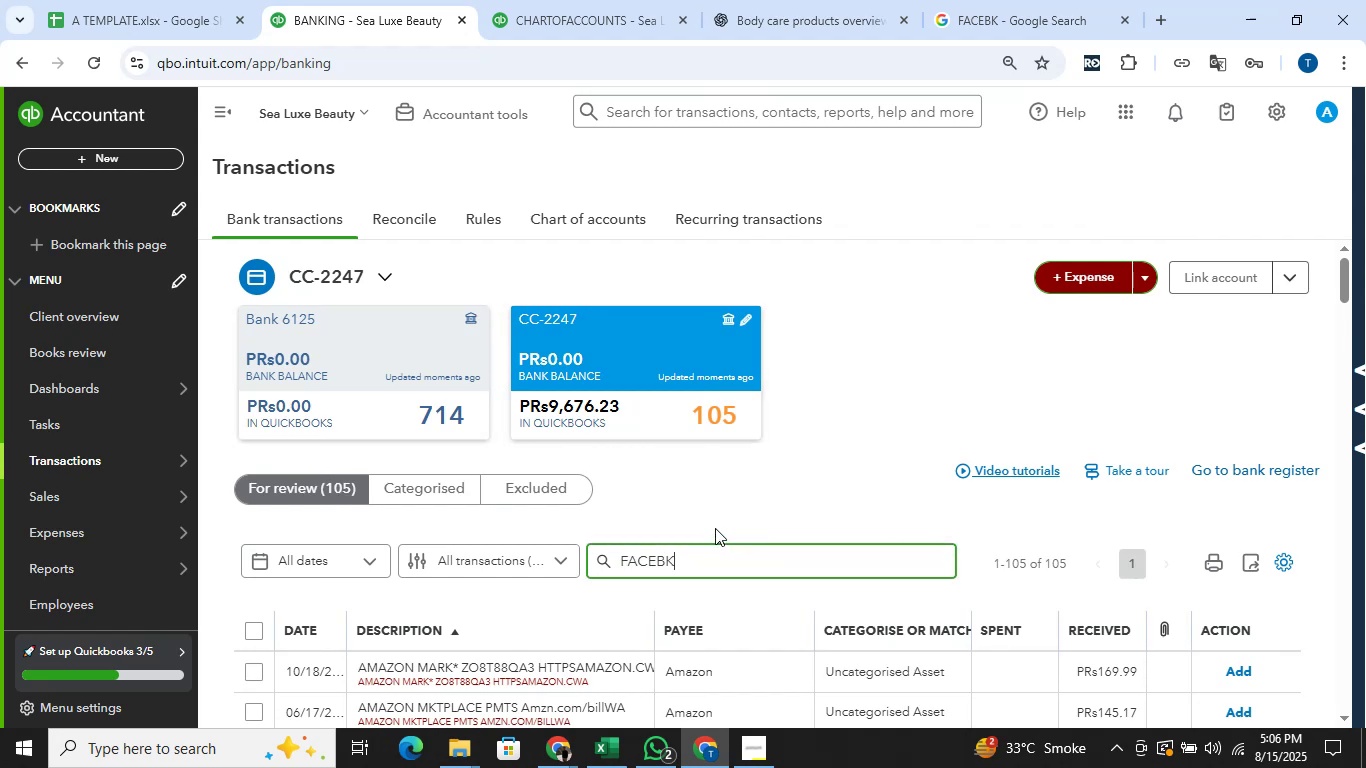 
key(Enter)
 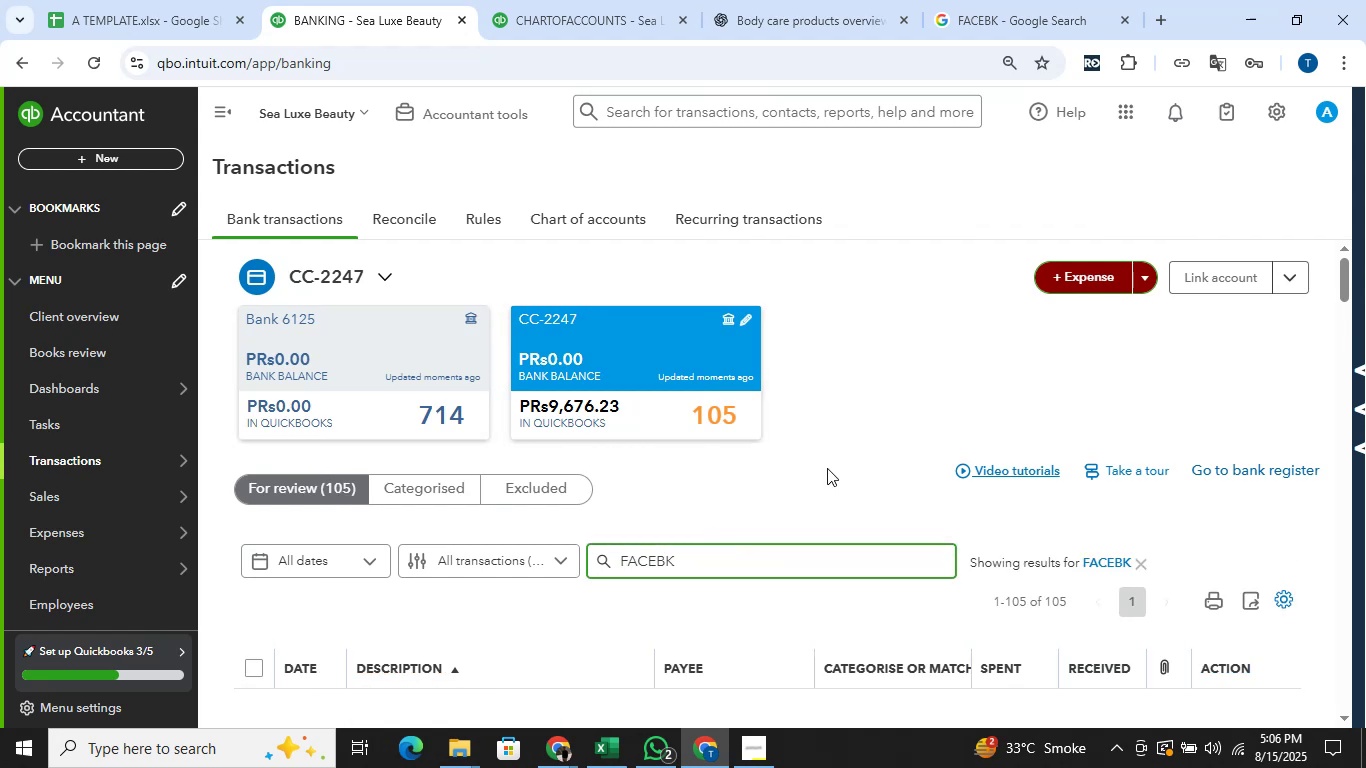 
scroll: coordinate [843, 453], scroll_direction: down, amount: 18.0
 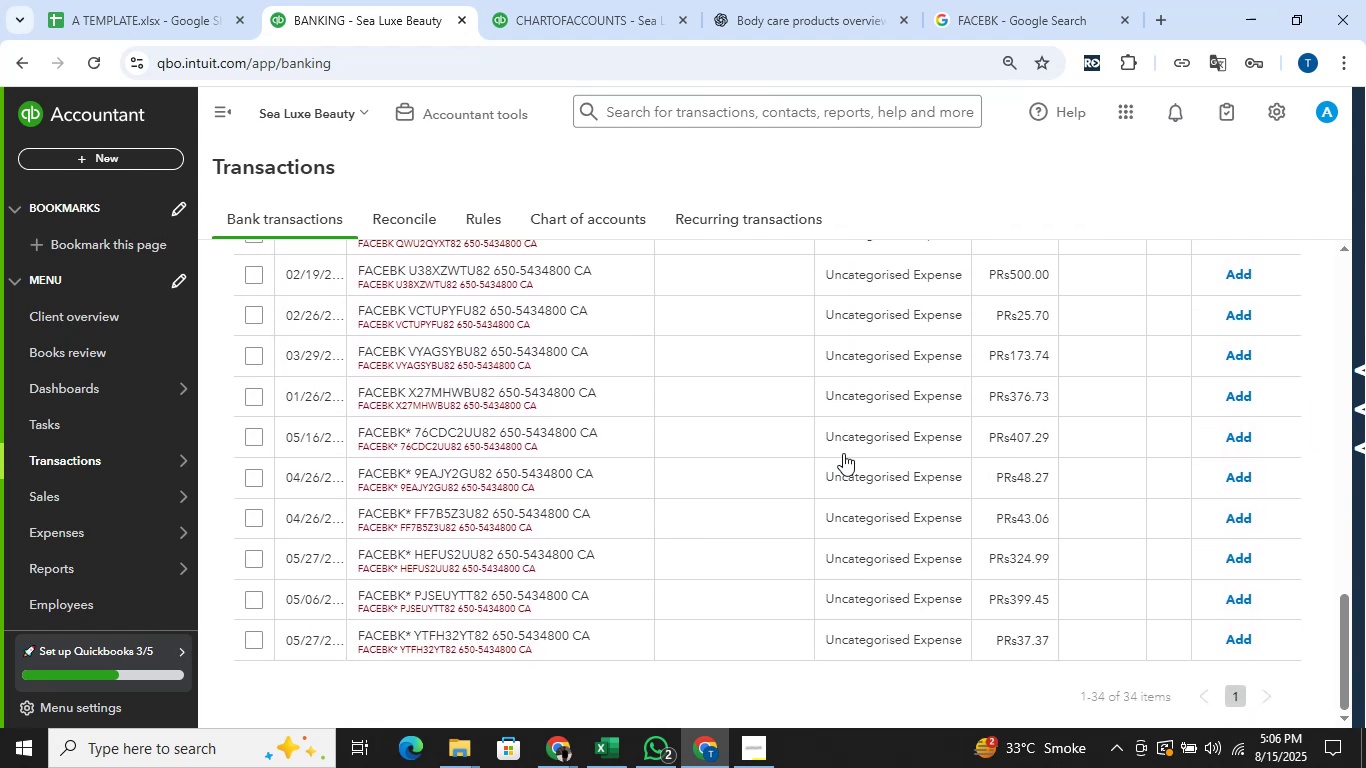 
scroll: coordinate [843, 453], scroll_direction: up, amount: 11.0
 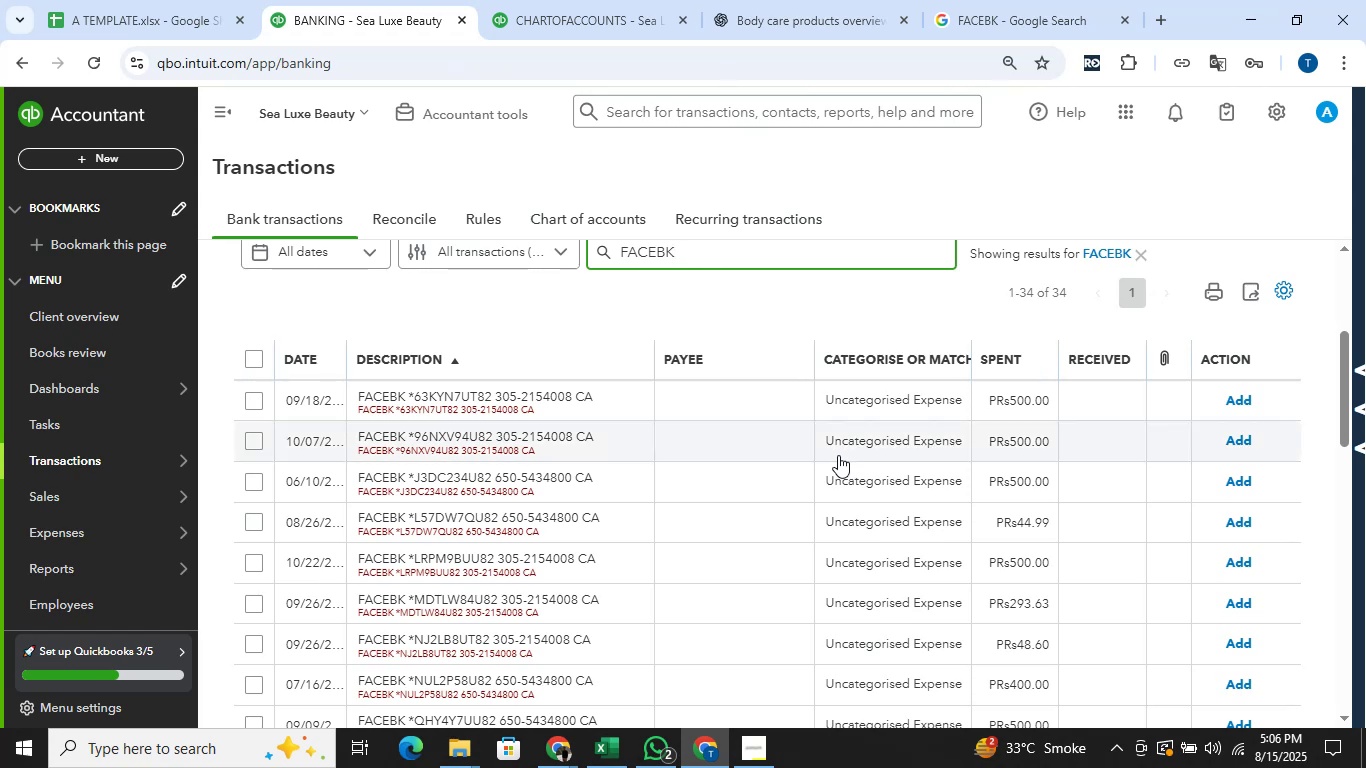 
wait(7.36)
 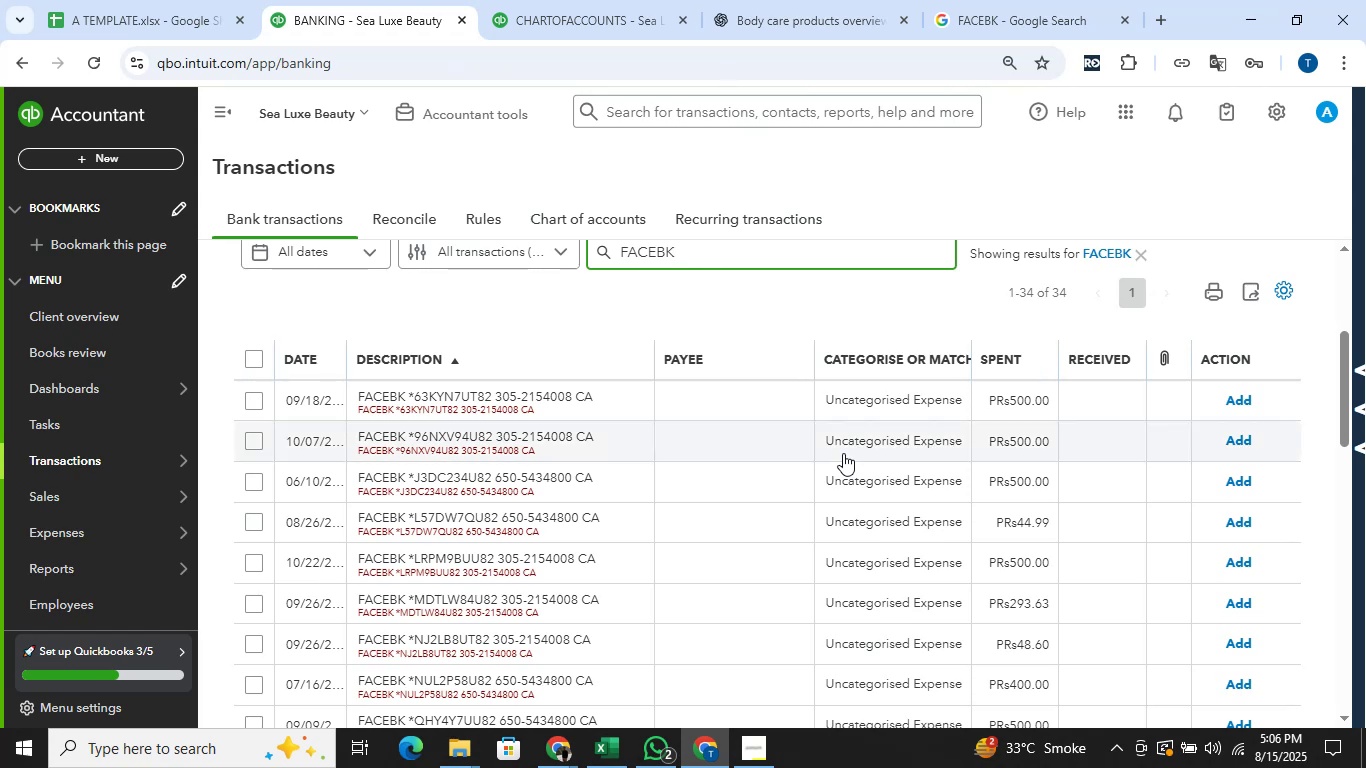 
left_click([257, 362])
 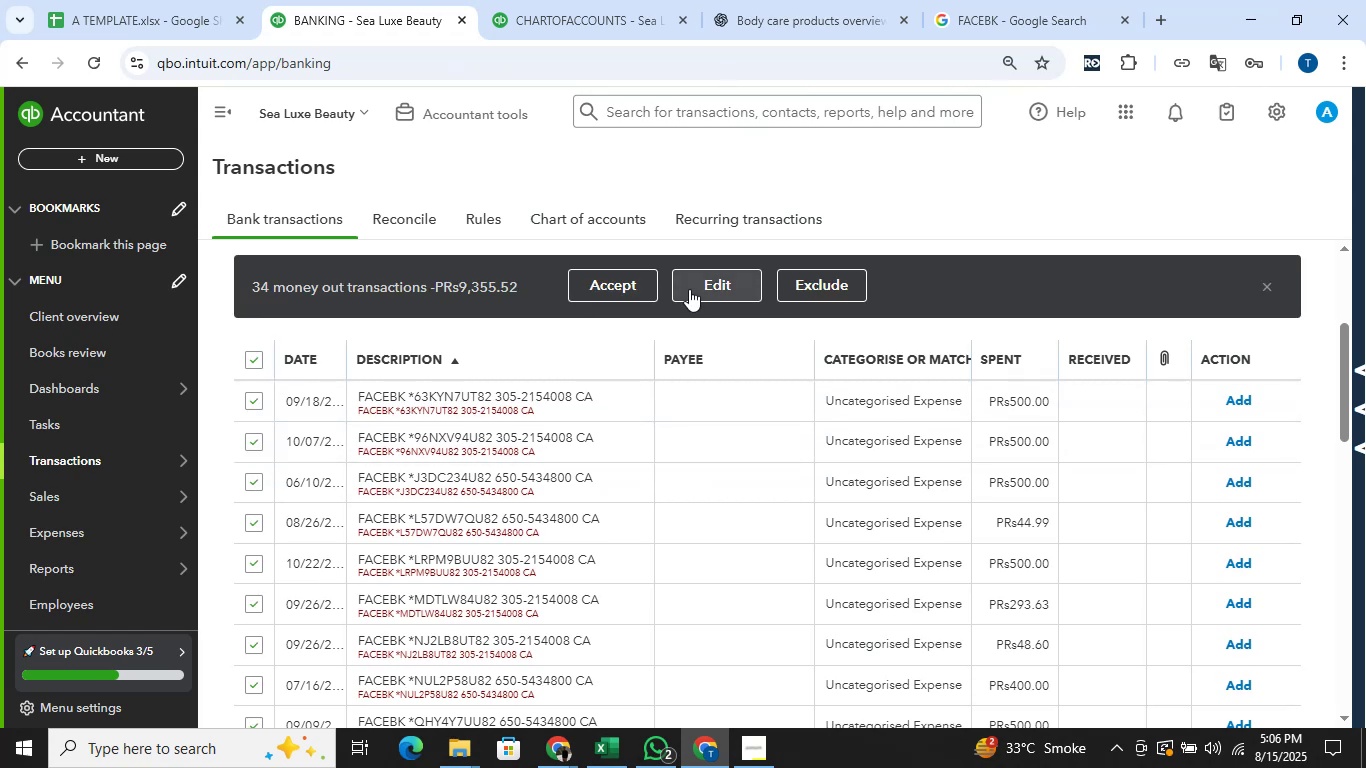 
left_click([689, 289])
 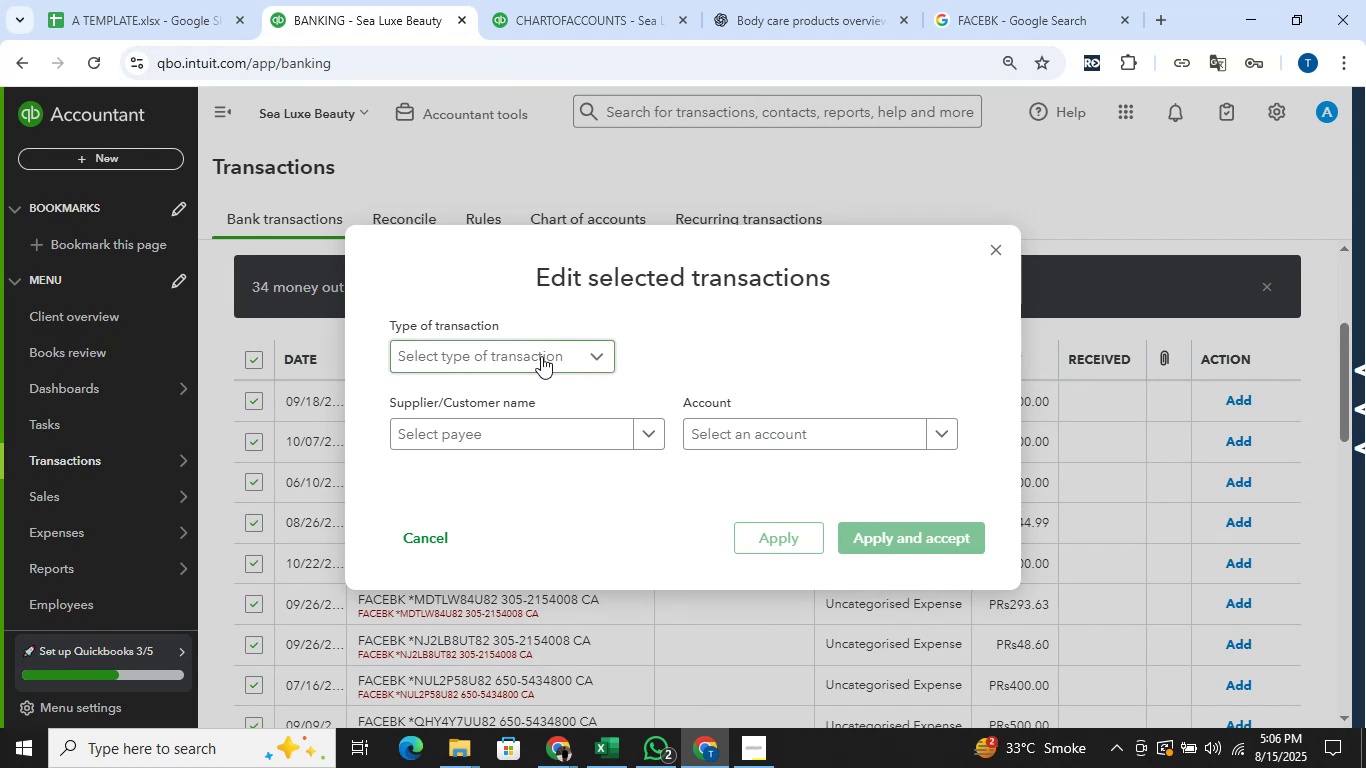 
left_click([537, 356])
 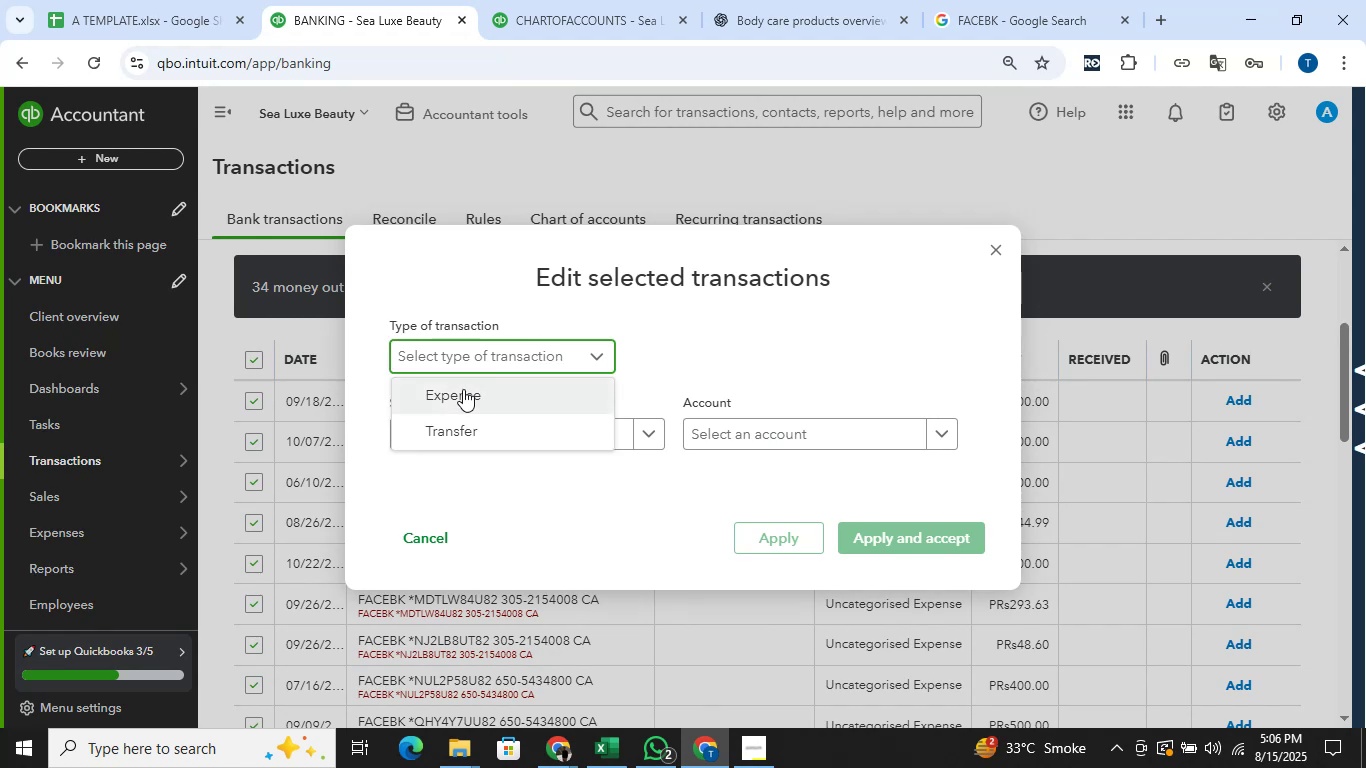 
left_click([463, 389])
 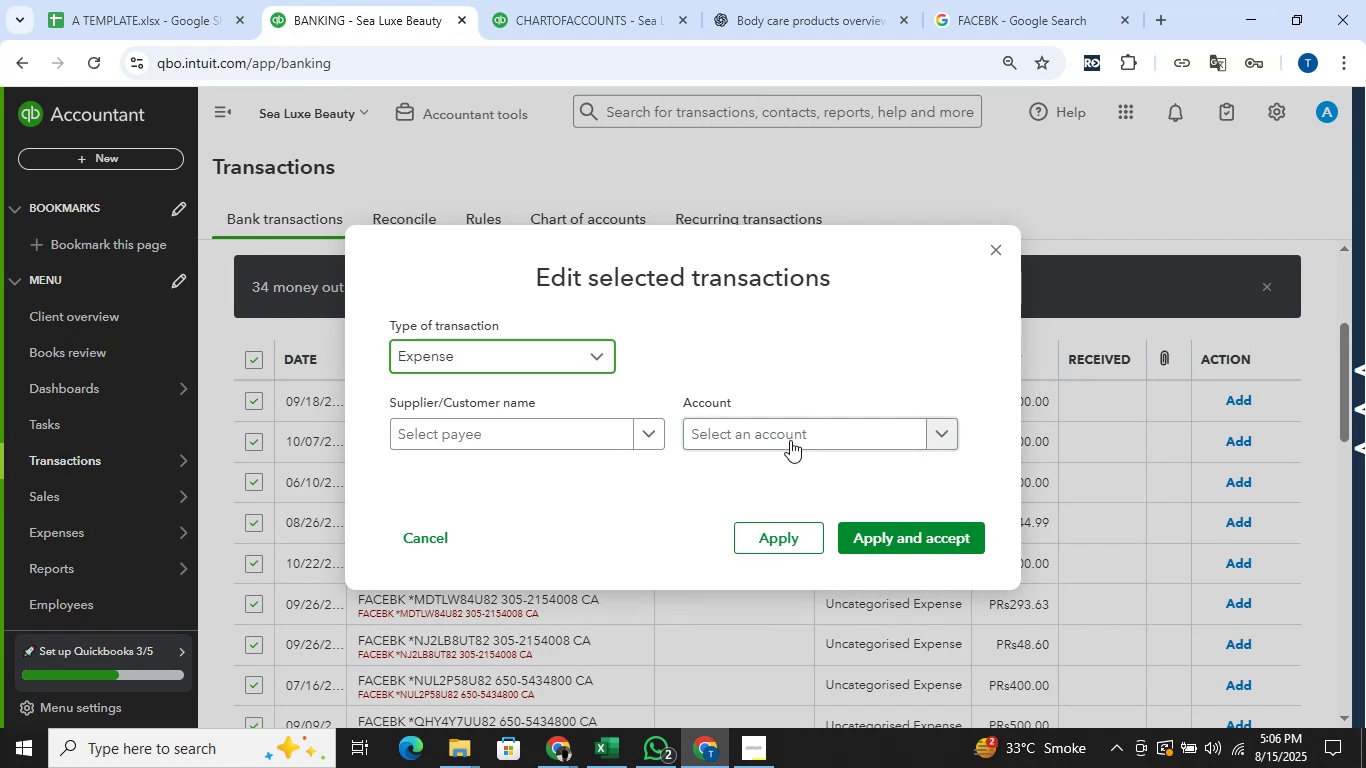 
left_click([790, 434])
 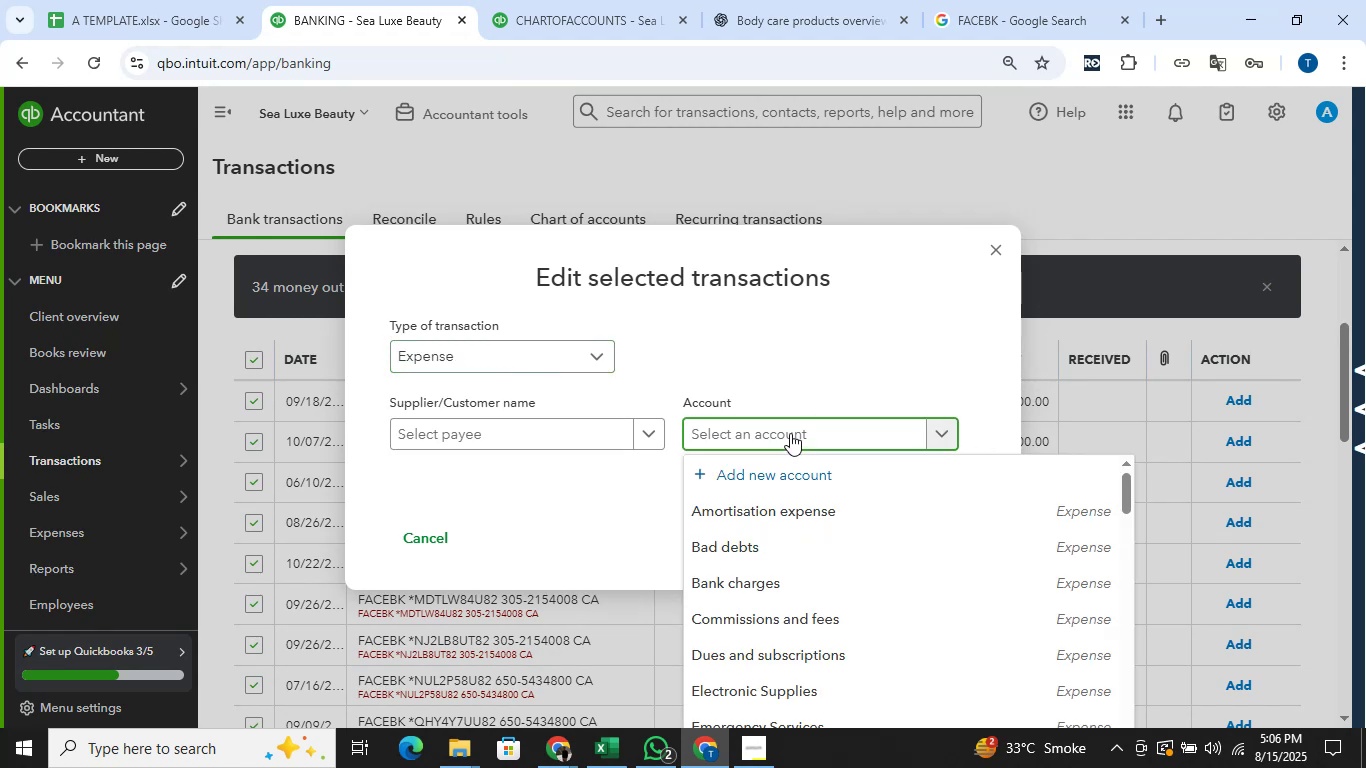 
type(adve)
 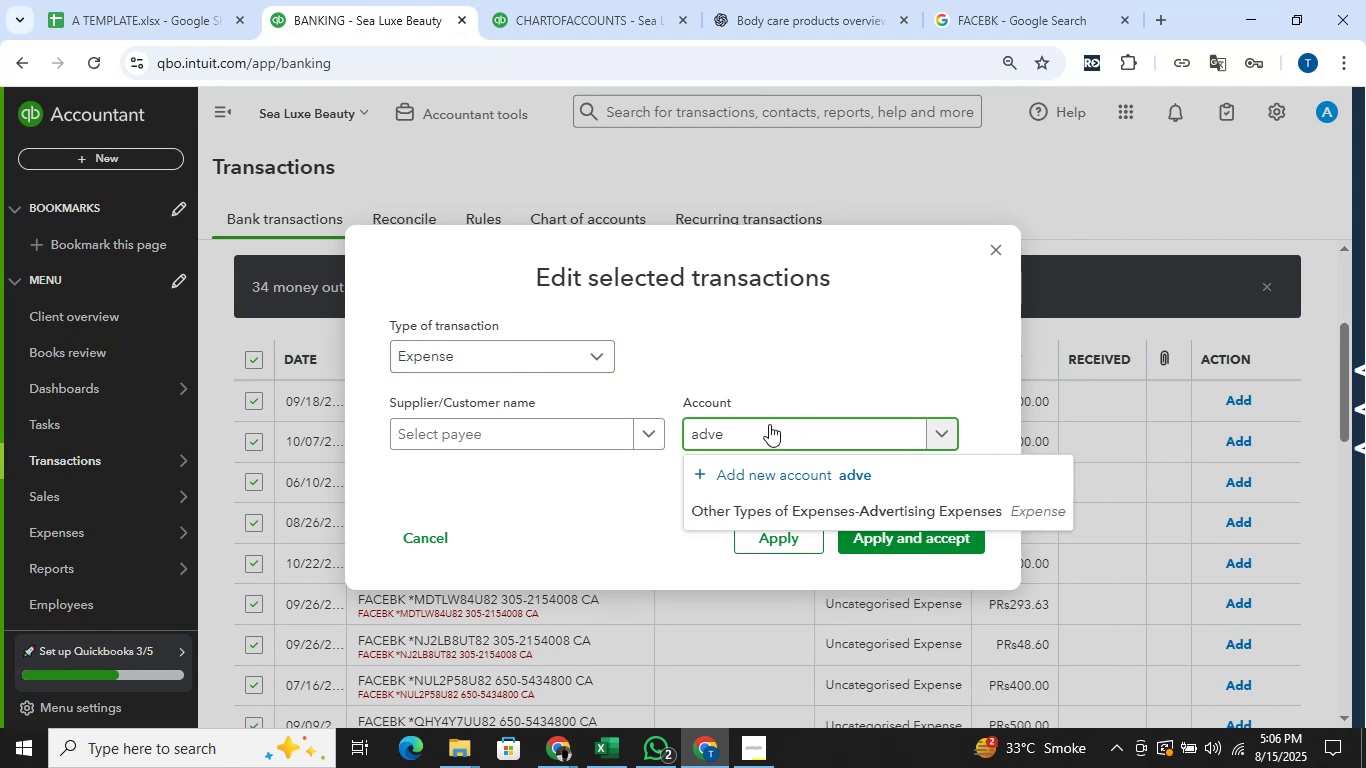 
wait(5.6)
 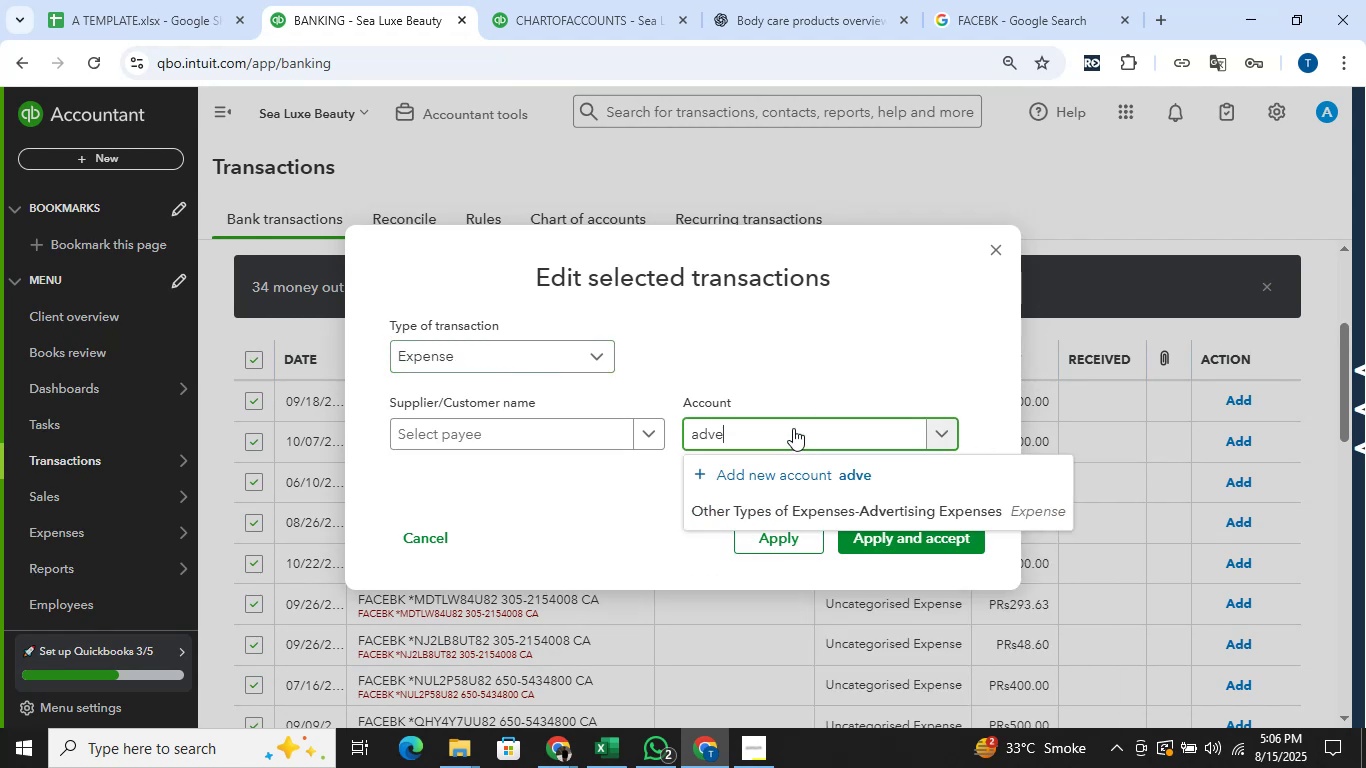 
left_click([812, 497])
 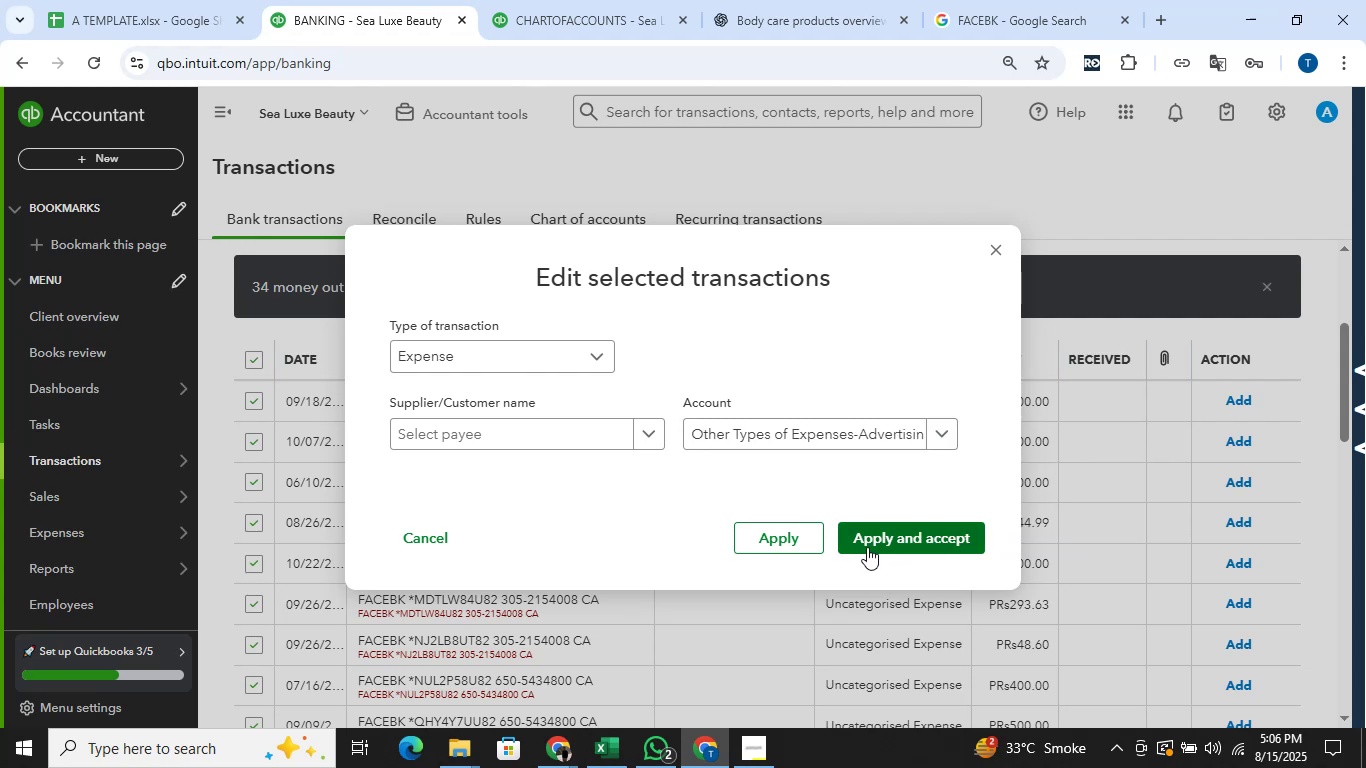 
left_click([867, 547])
 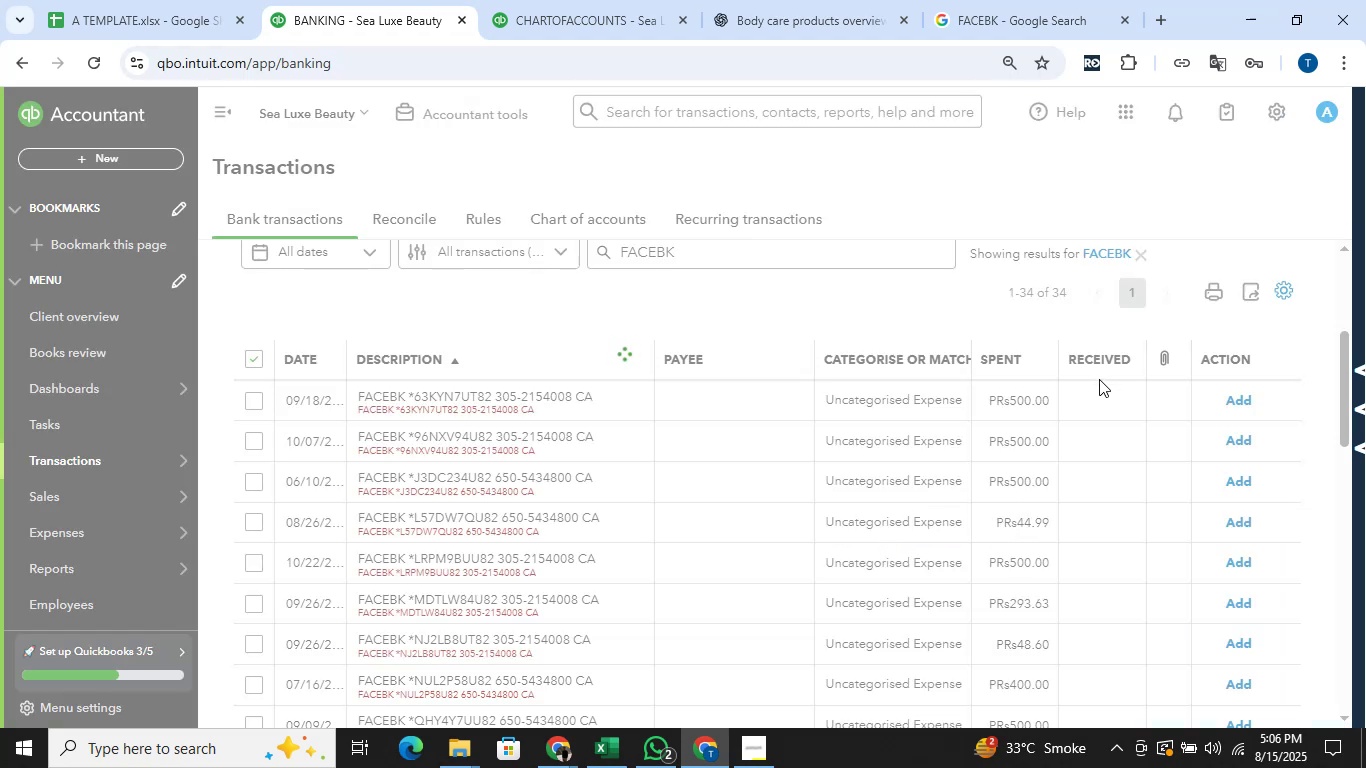 
wait(7.46)
 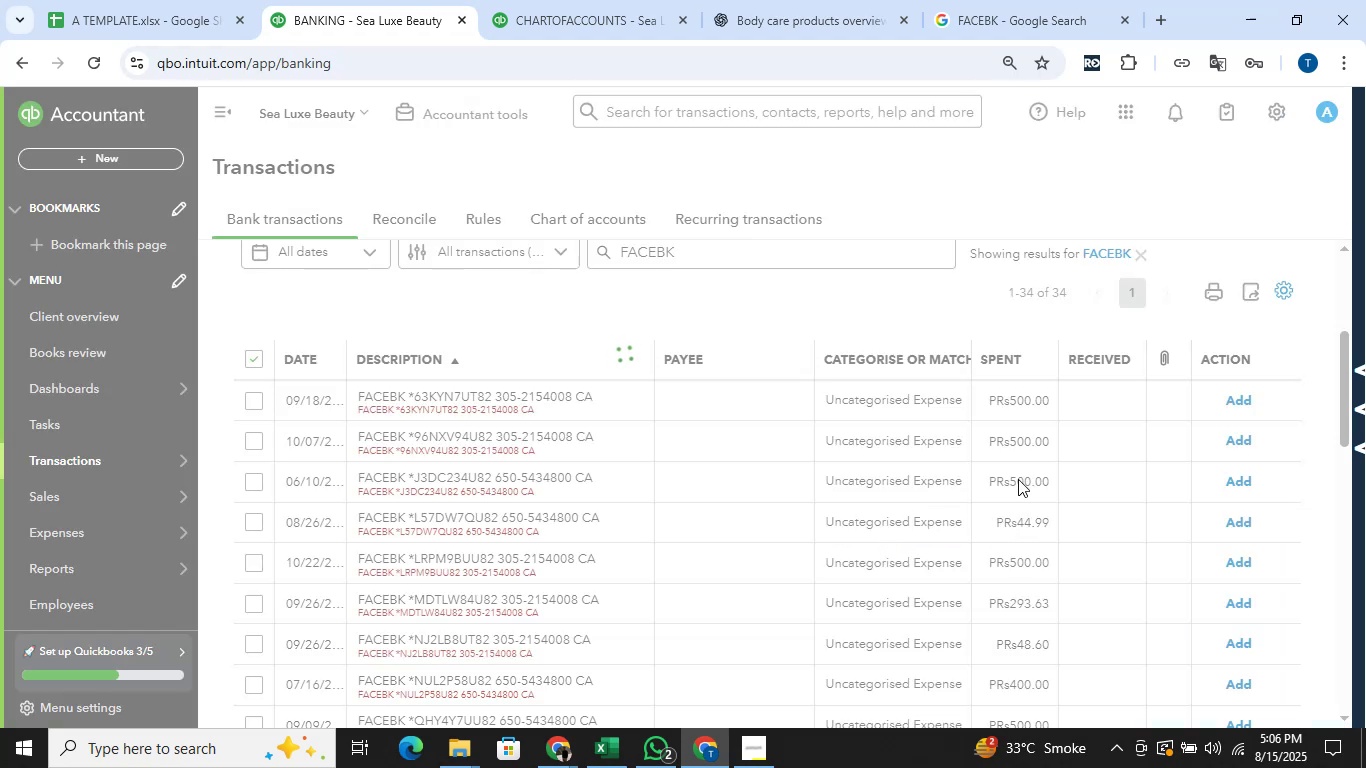 
left_click([1141, 411])
 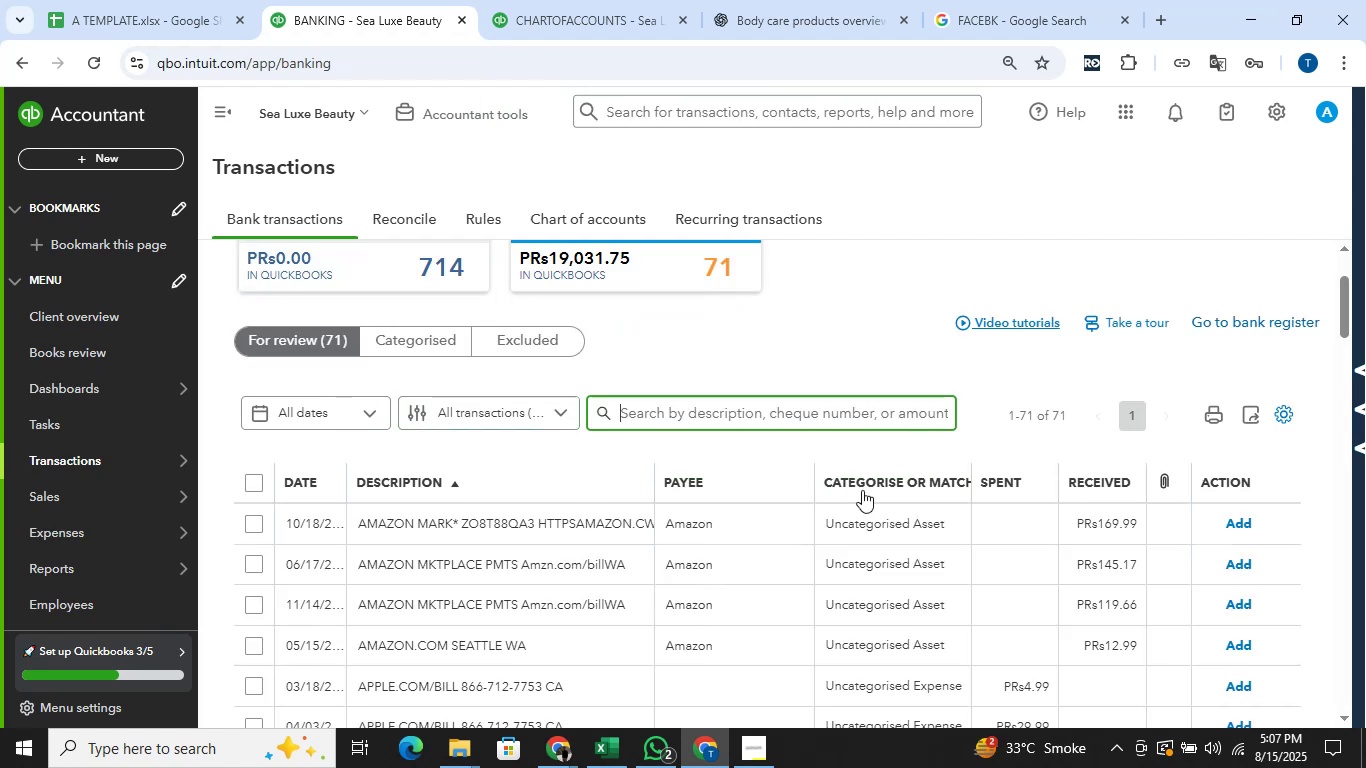 
scroll: coordinate [1179, 427], scroll_direction: down, amount: 1.0
 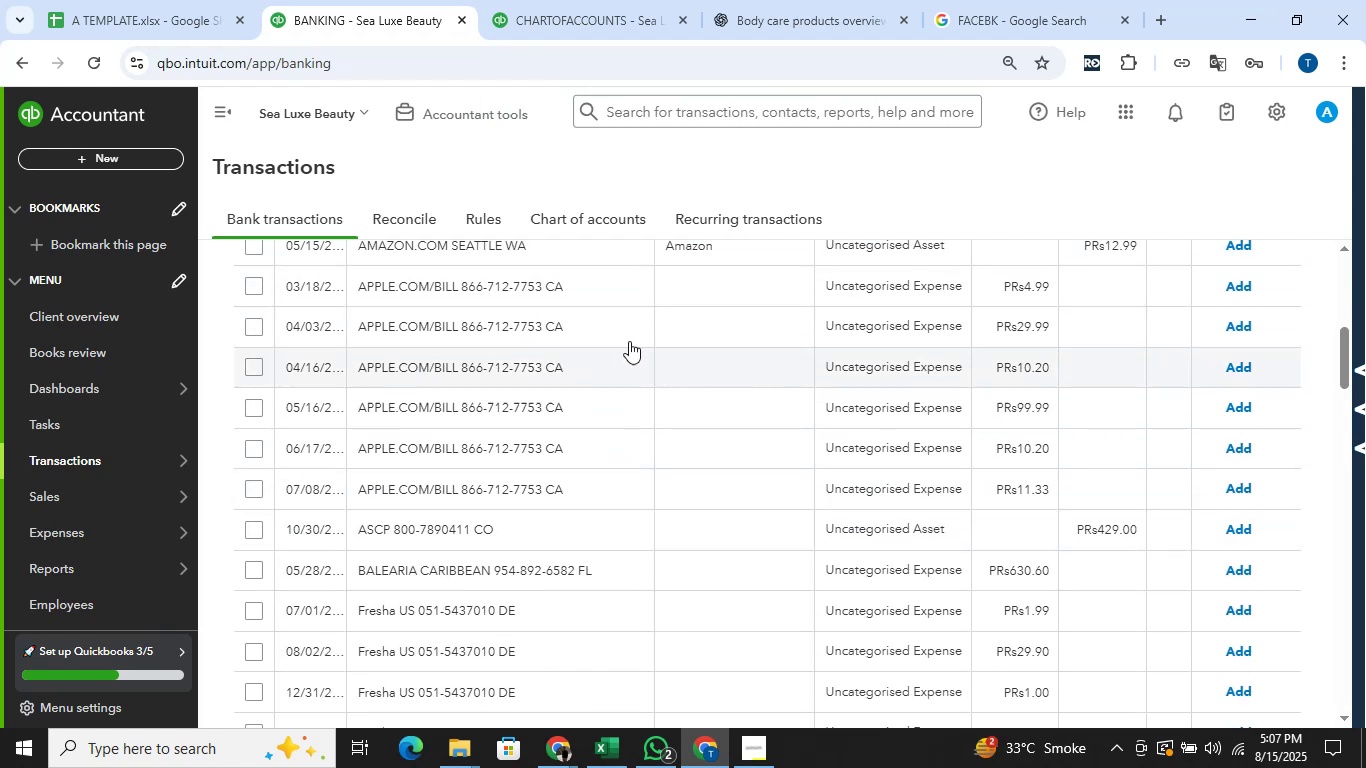 
wait(7.54)
 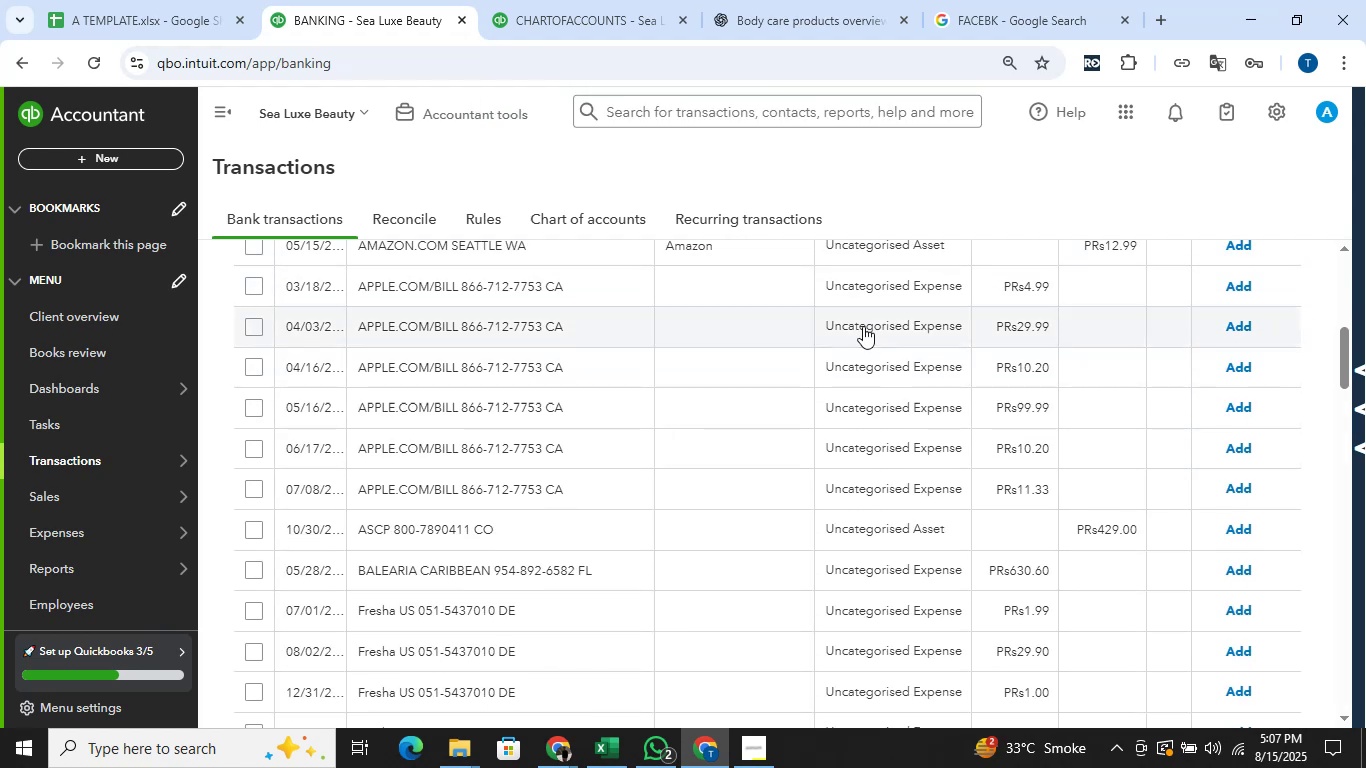 
left_click([255, 284])
 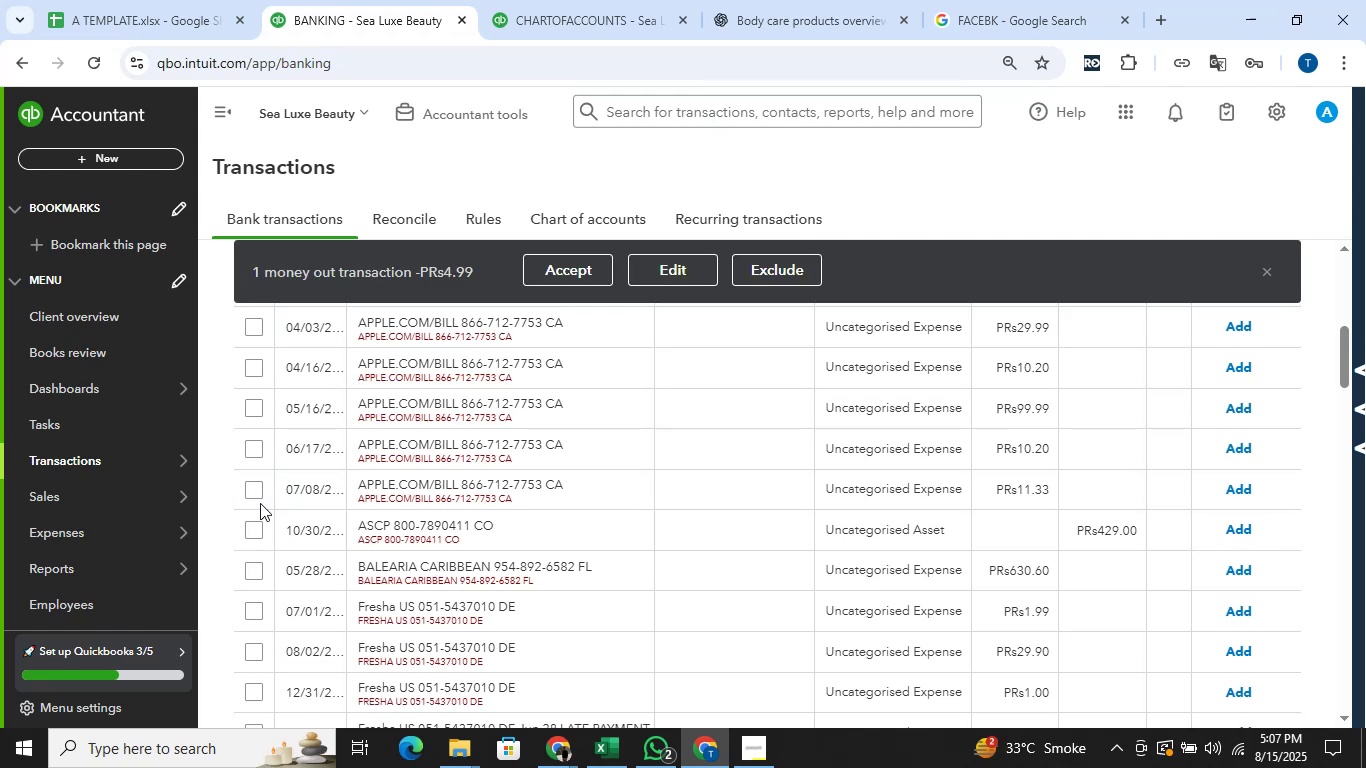 
hold_key(key=ShiftLeft, duration=1.0)
left_click([257, 494])
 